 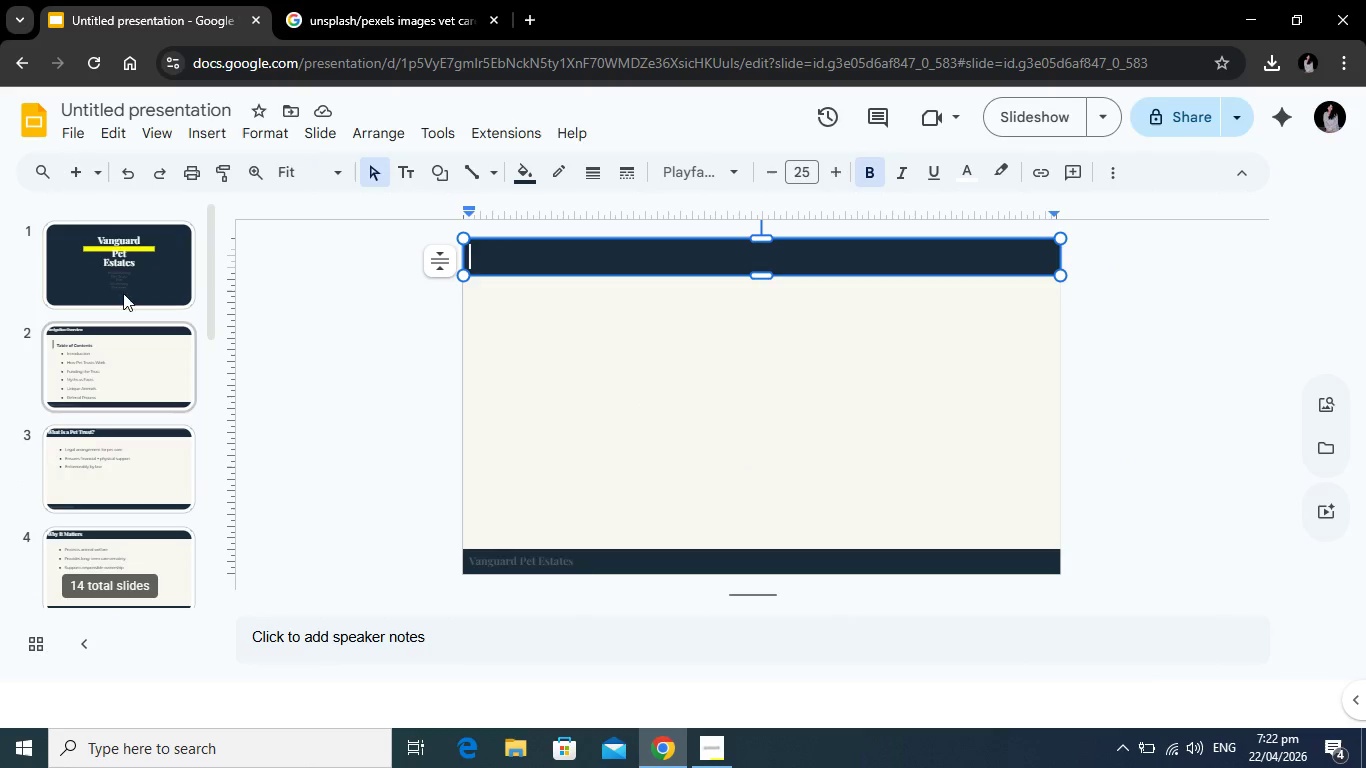 
left_click([123, 279])
 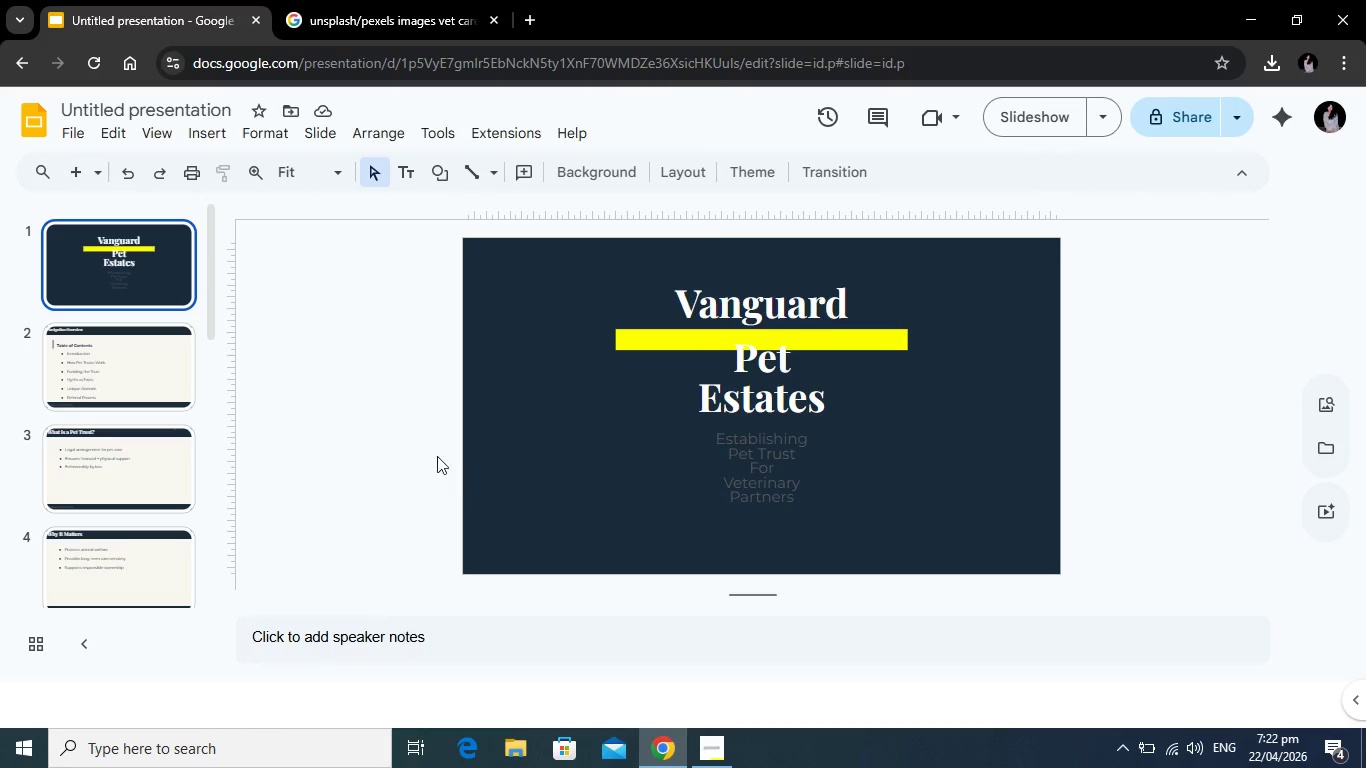 
left_click([136, 365])
 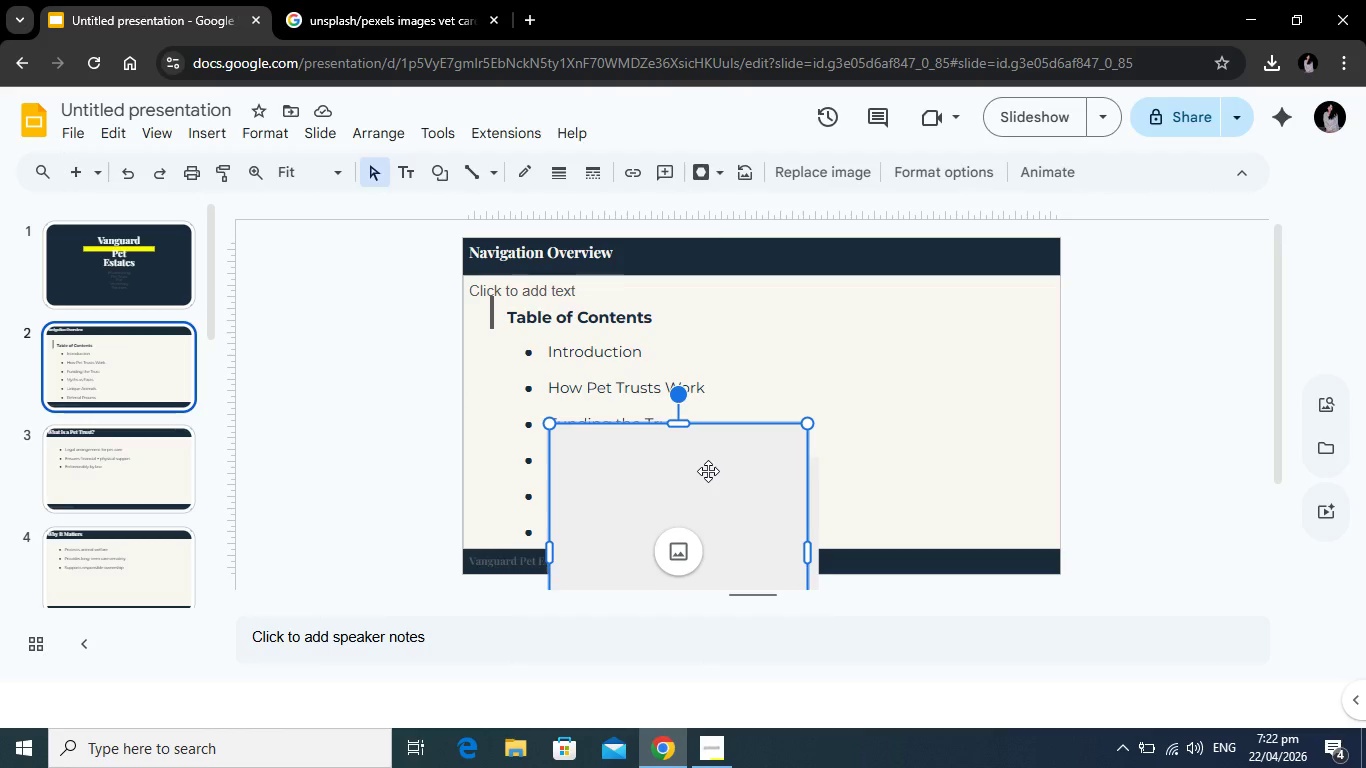 
key(Backspace)
 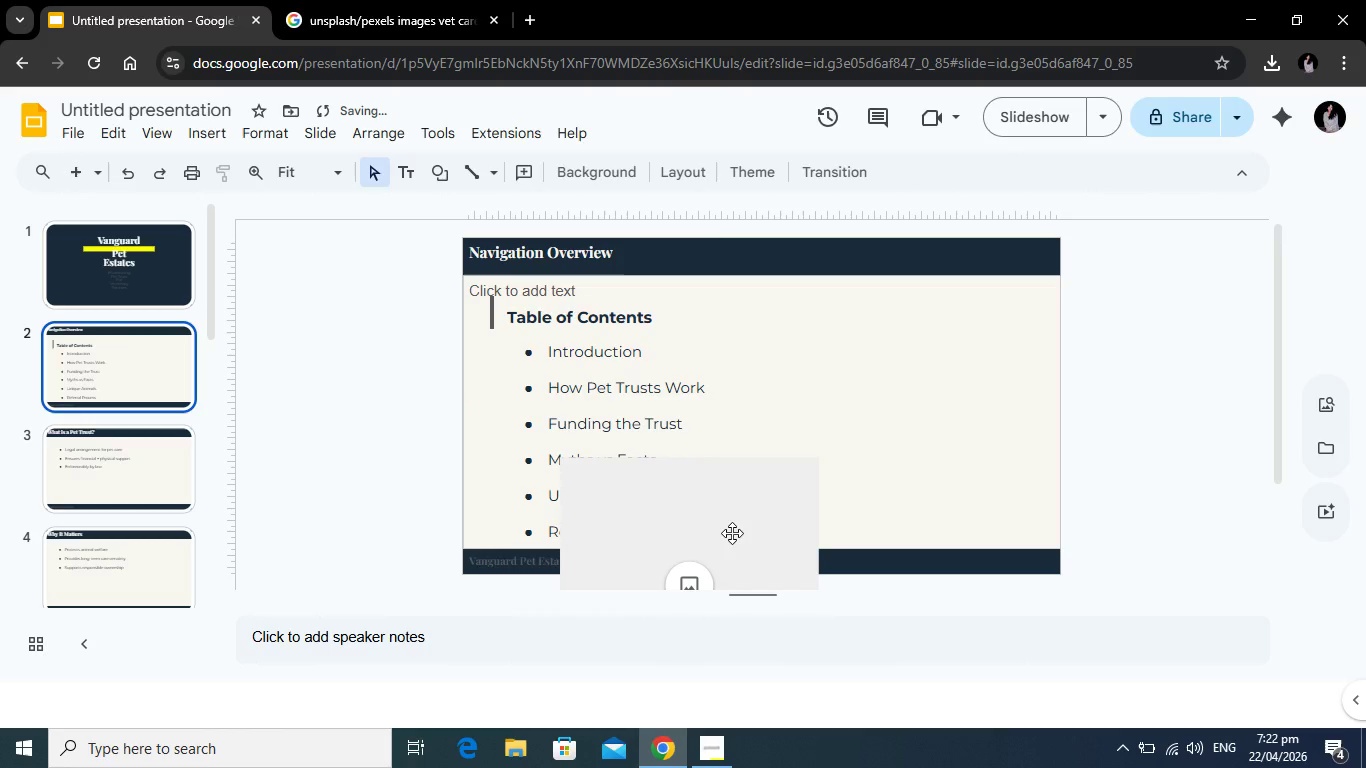 
left_click([732, 533])
 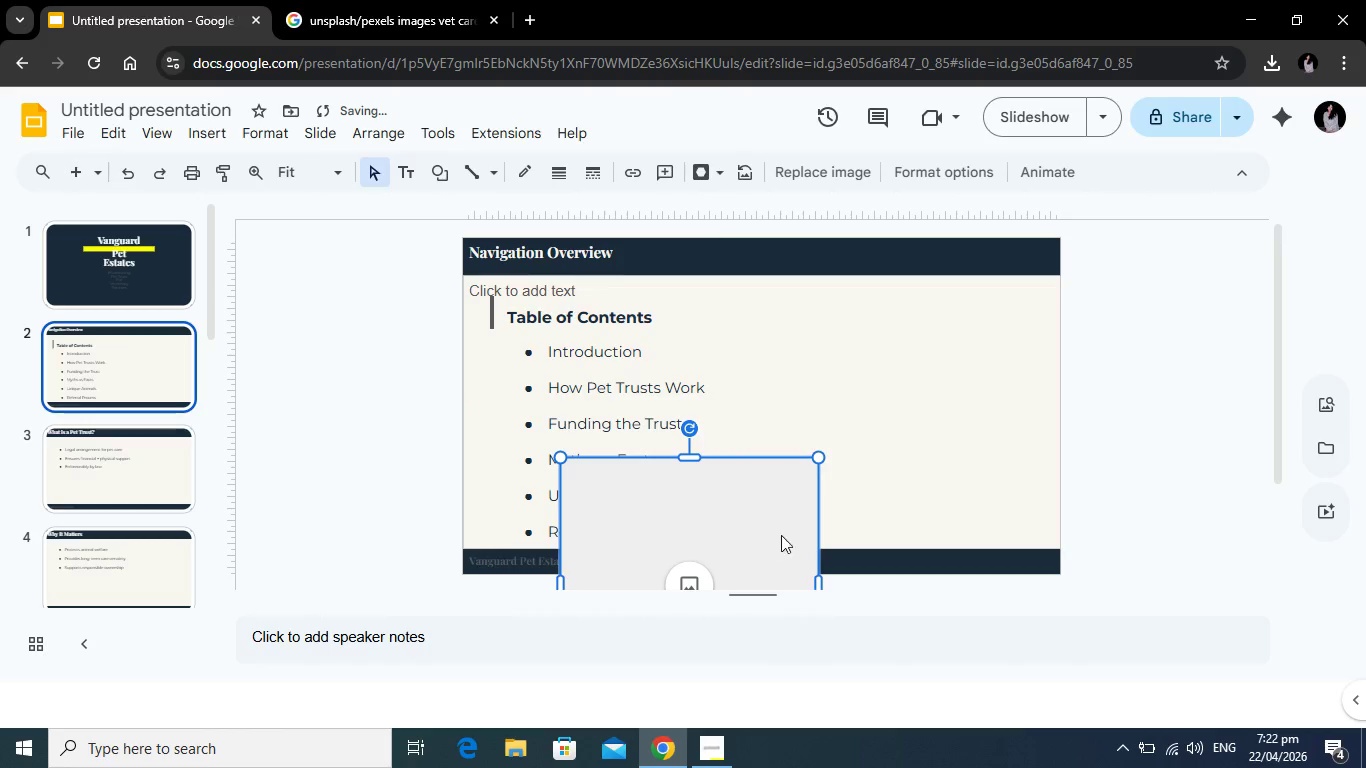 
key(Backspace)
 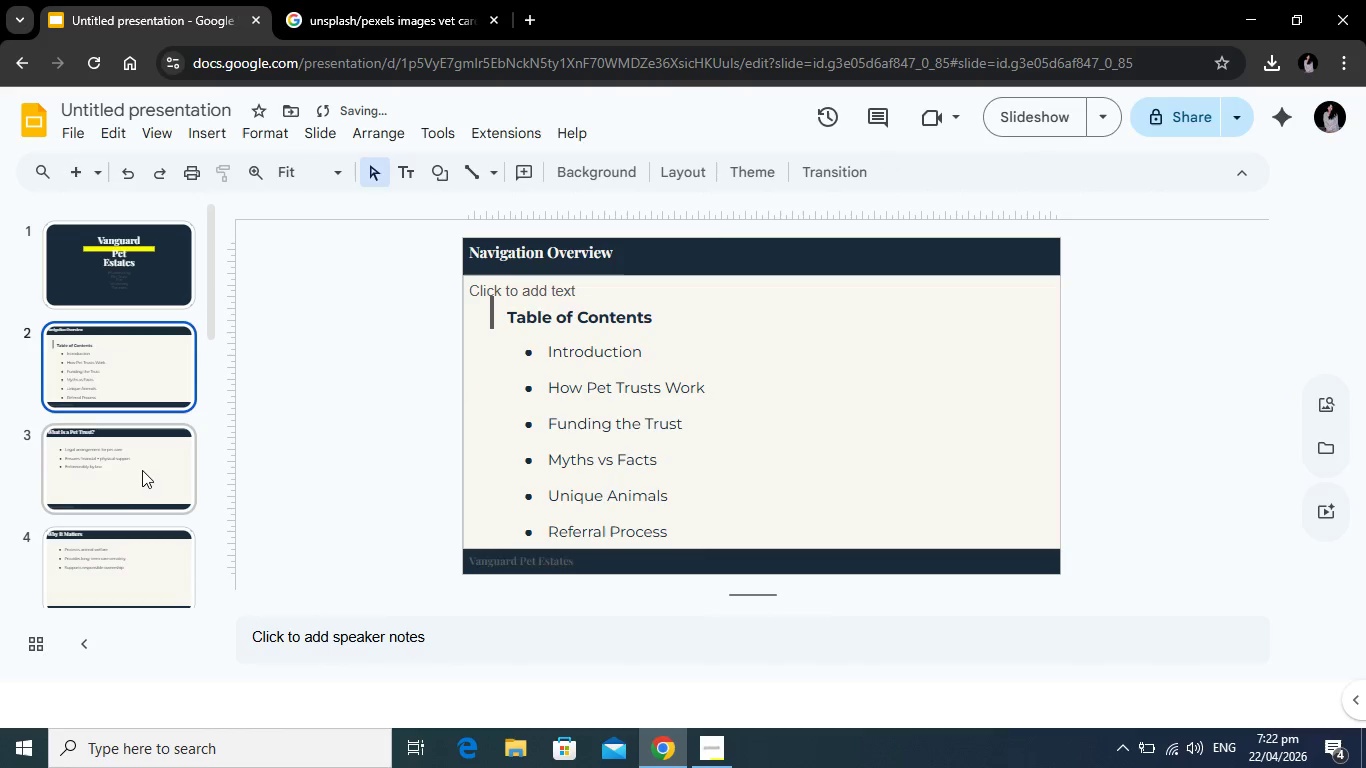 
scroll: coordinate [141, 469], scroll_direction: down, amount: 1.0
 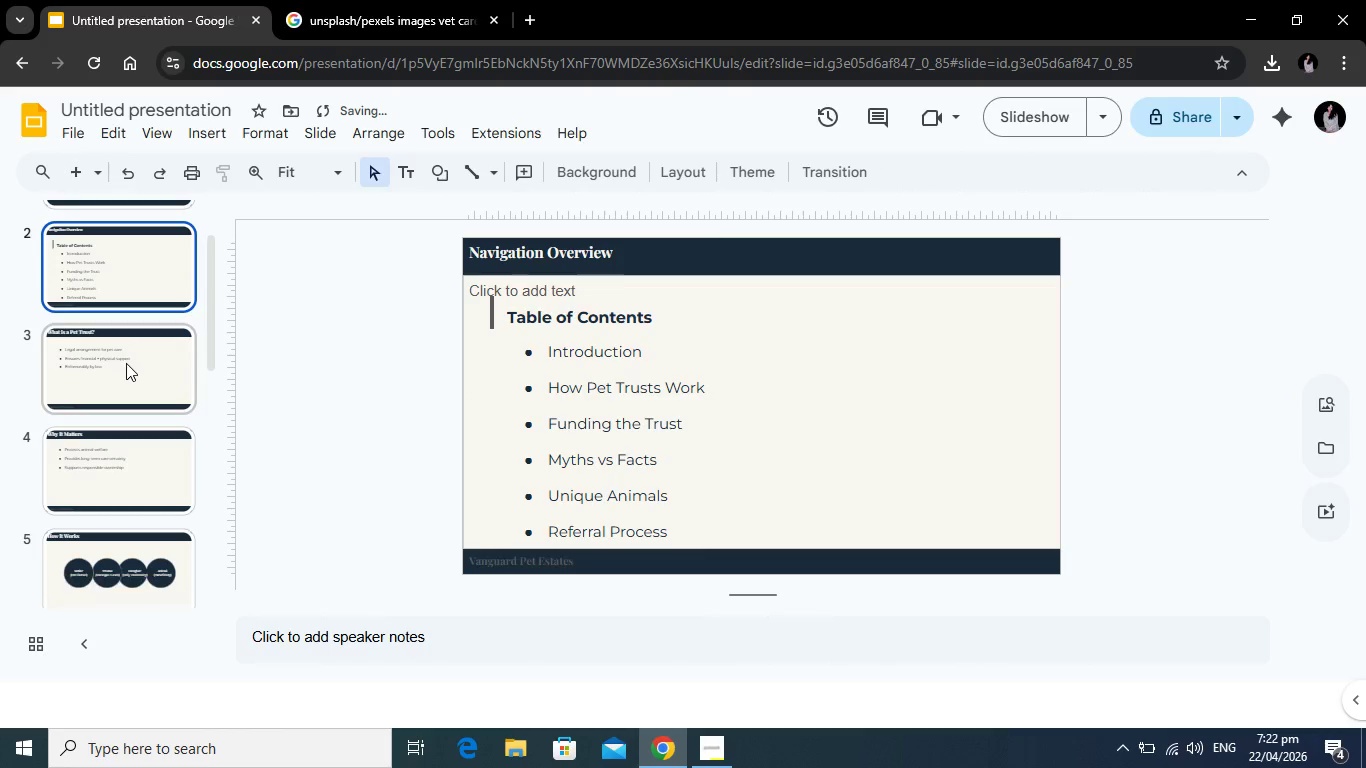 
left_click([126, 363])
 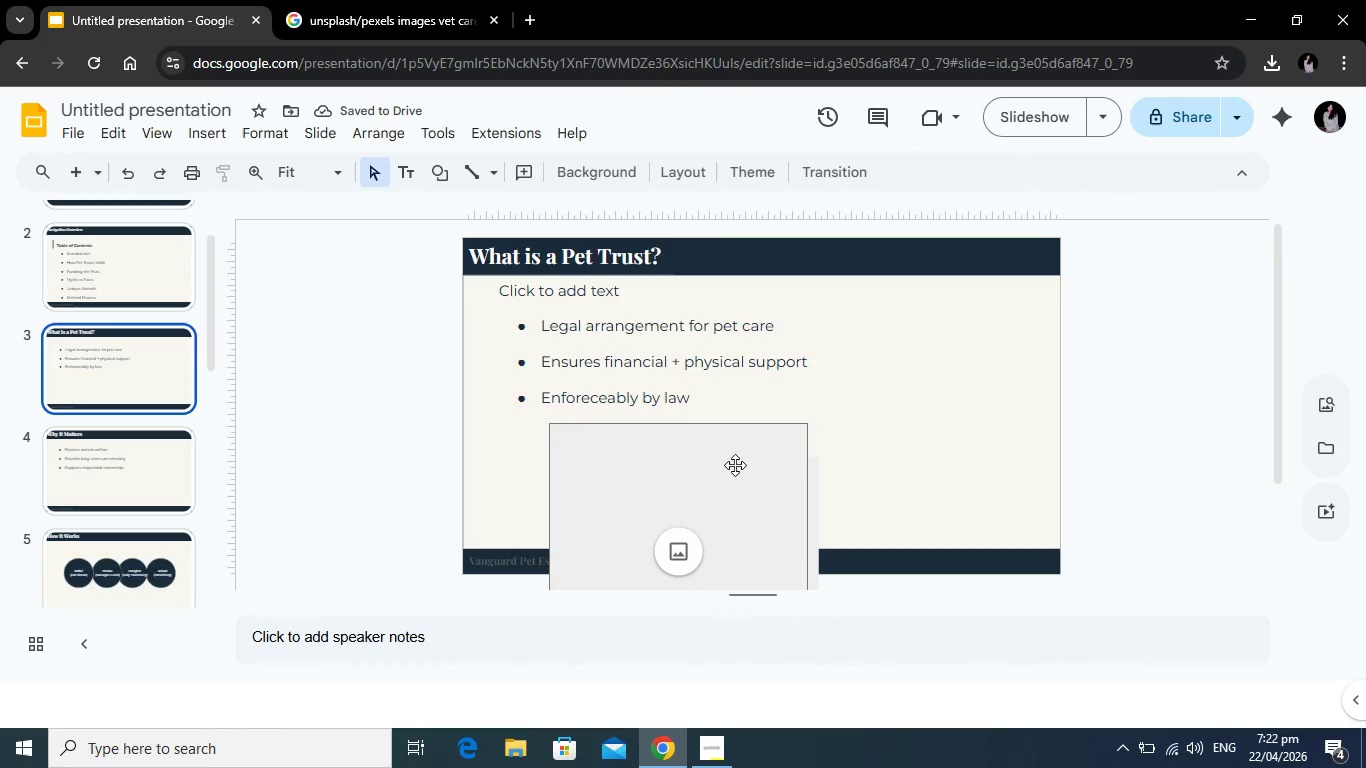 
left_click([735, 465])
 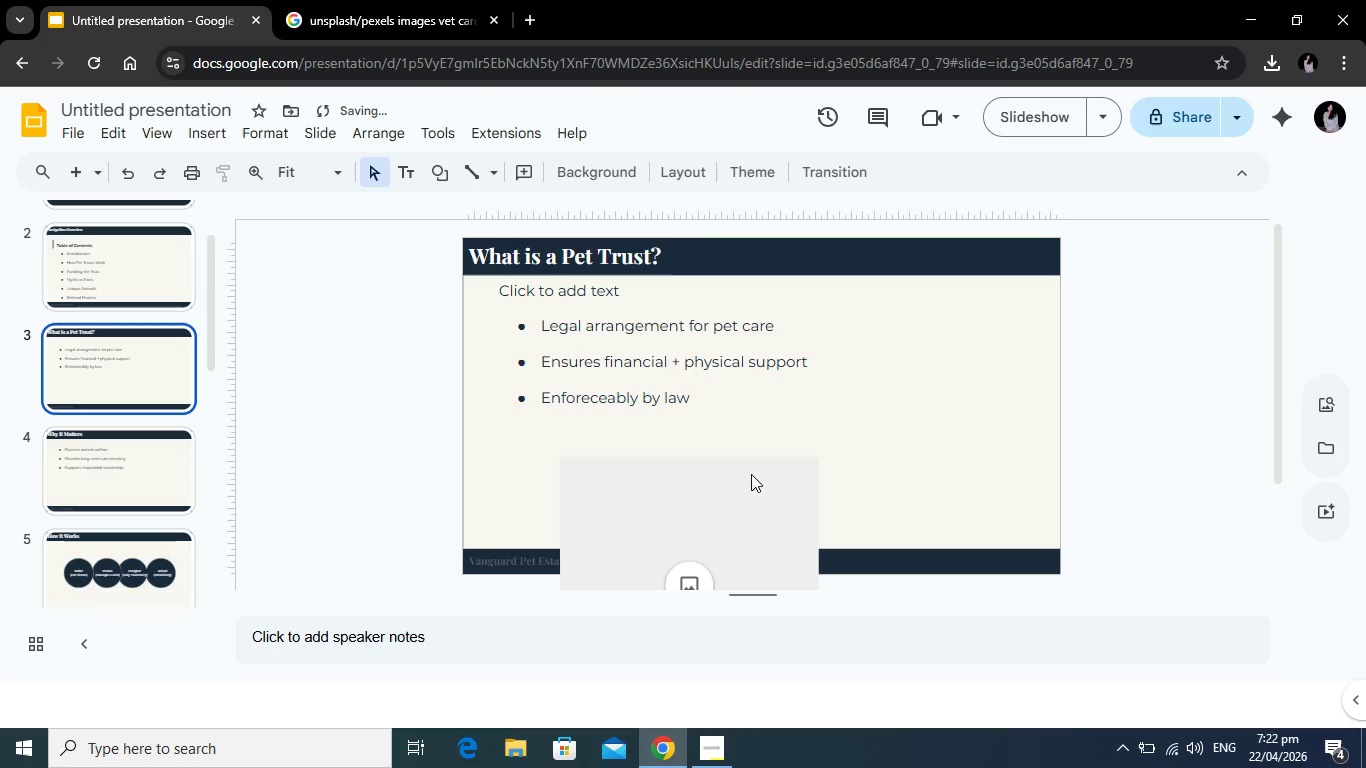 
key(Backspace)
 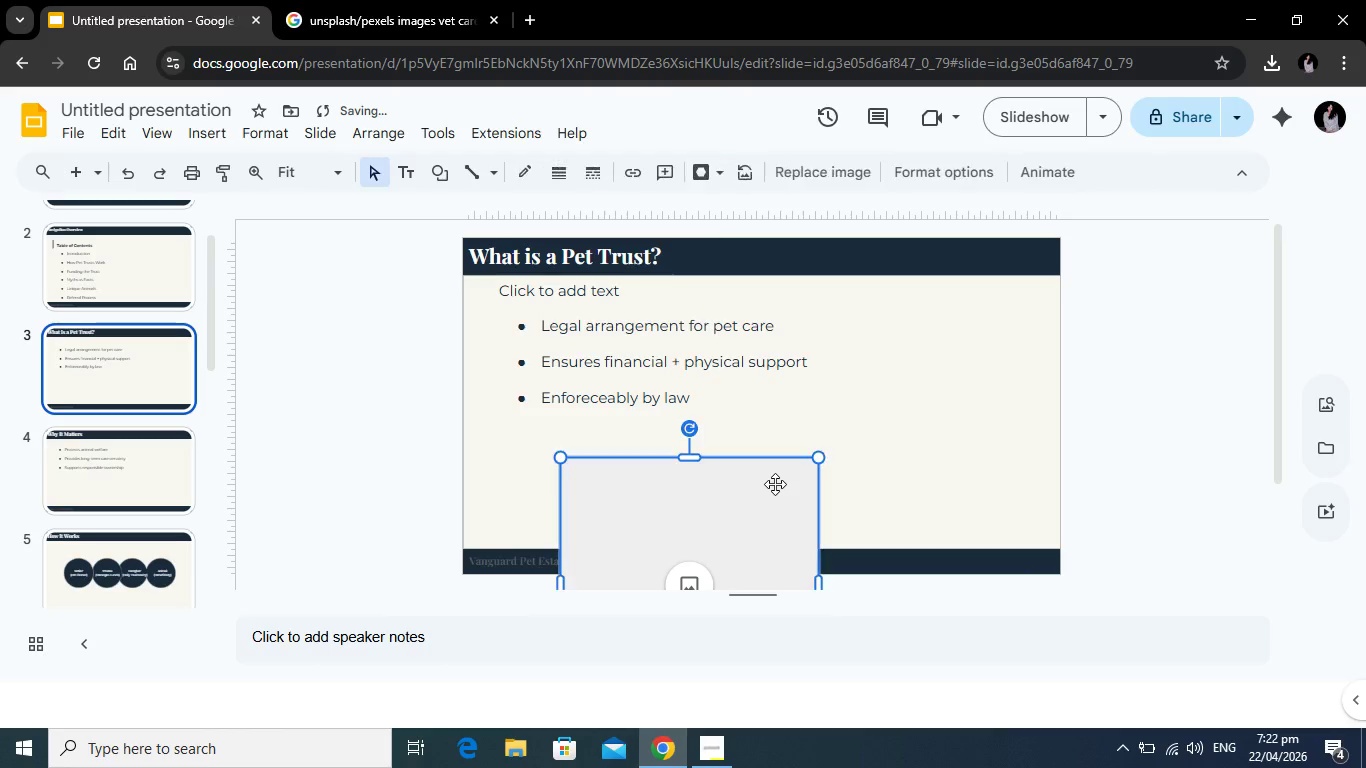 
left_click([775, 483])
 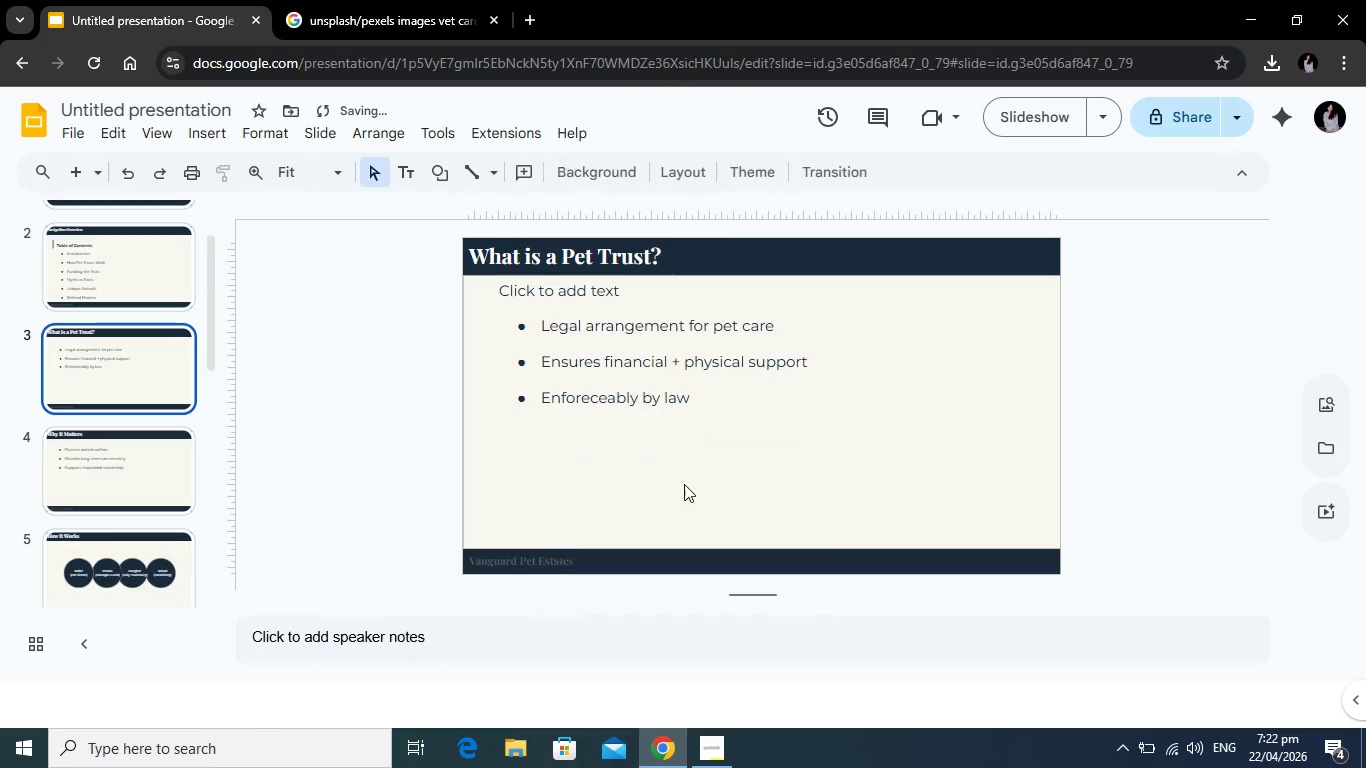 
key(Backspace)
 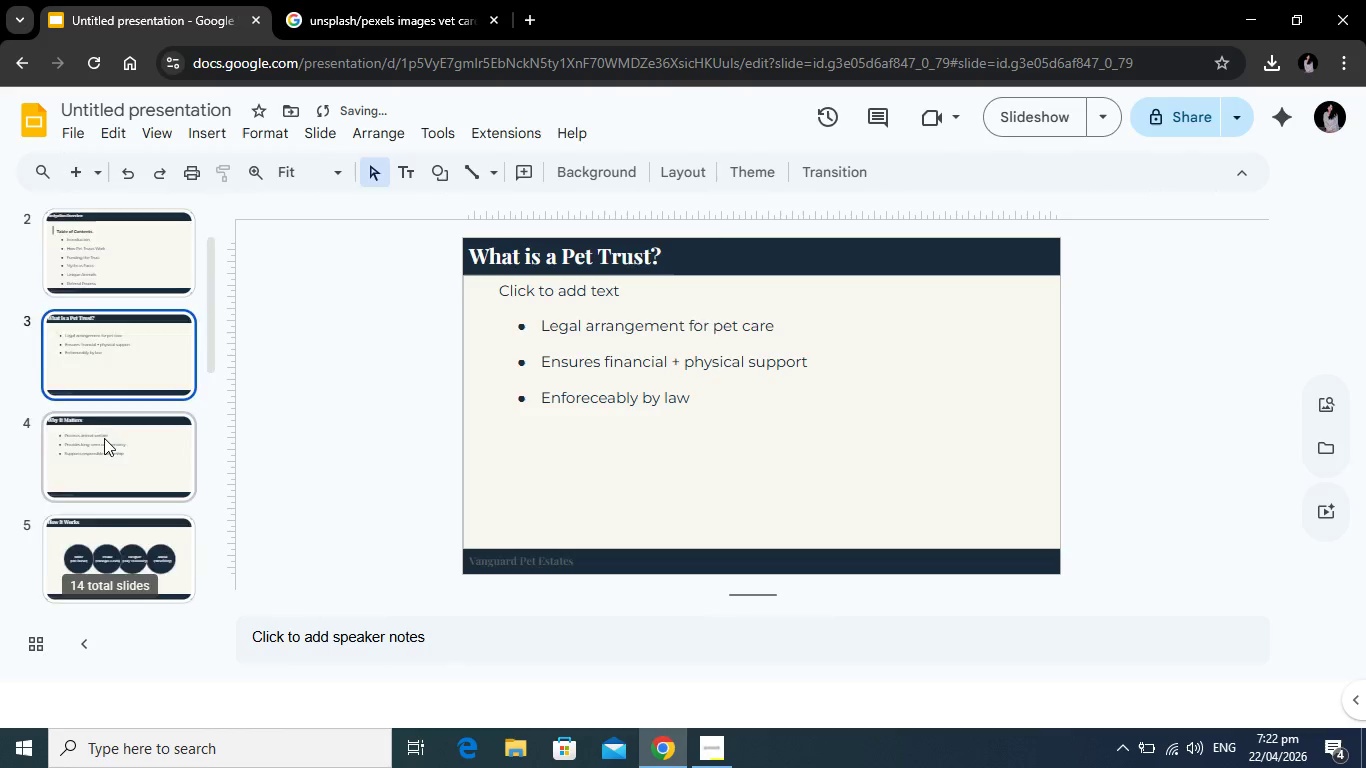 
scroll: coordinate [104, 438], scroll_direction: down, amount: 2.0
 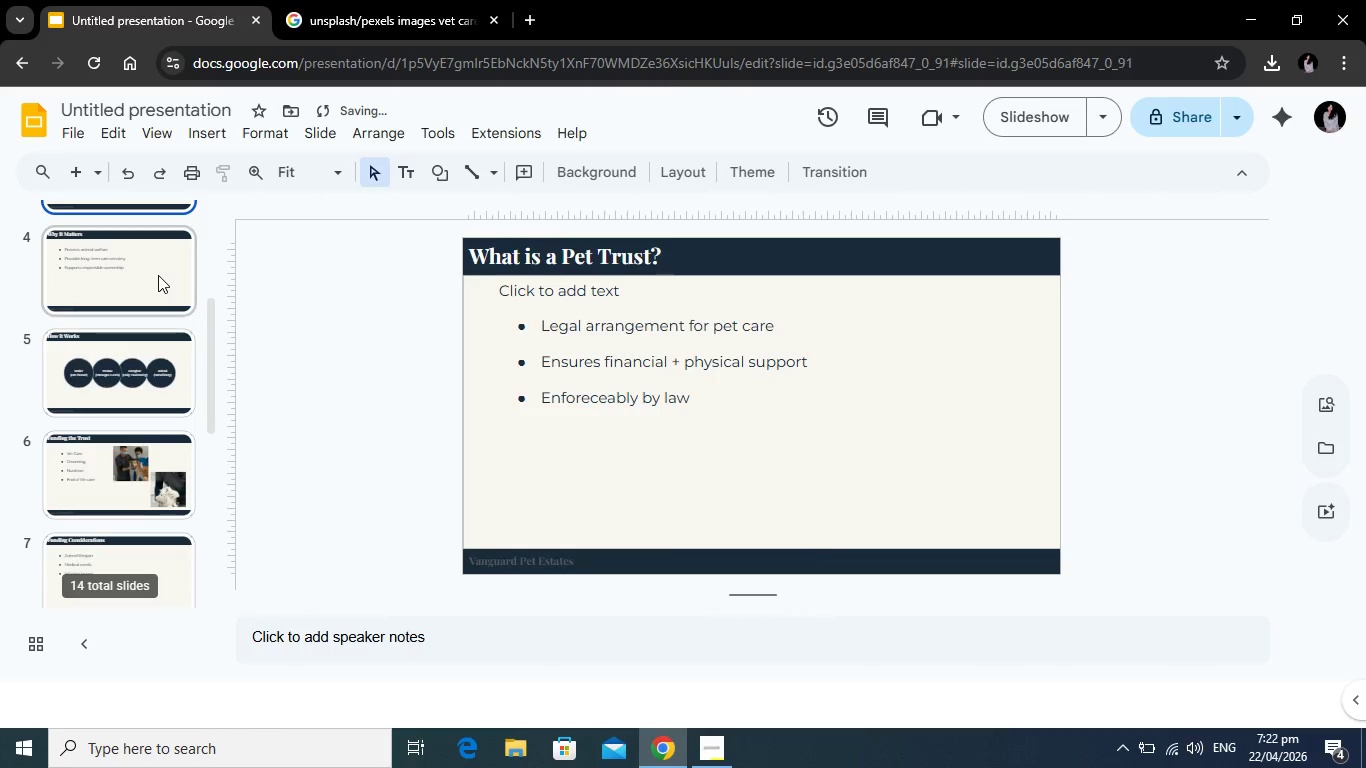 
left_click([158, 275])
 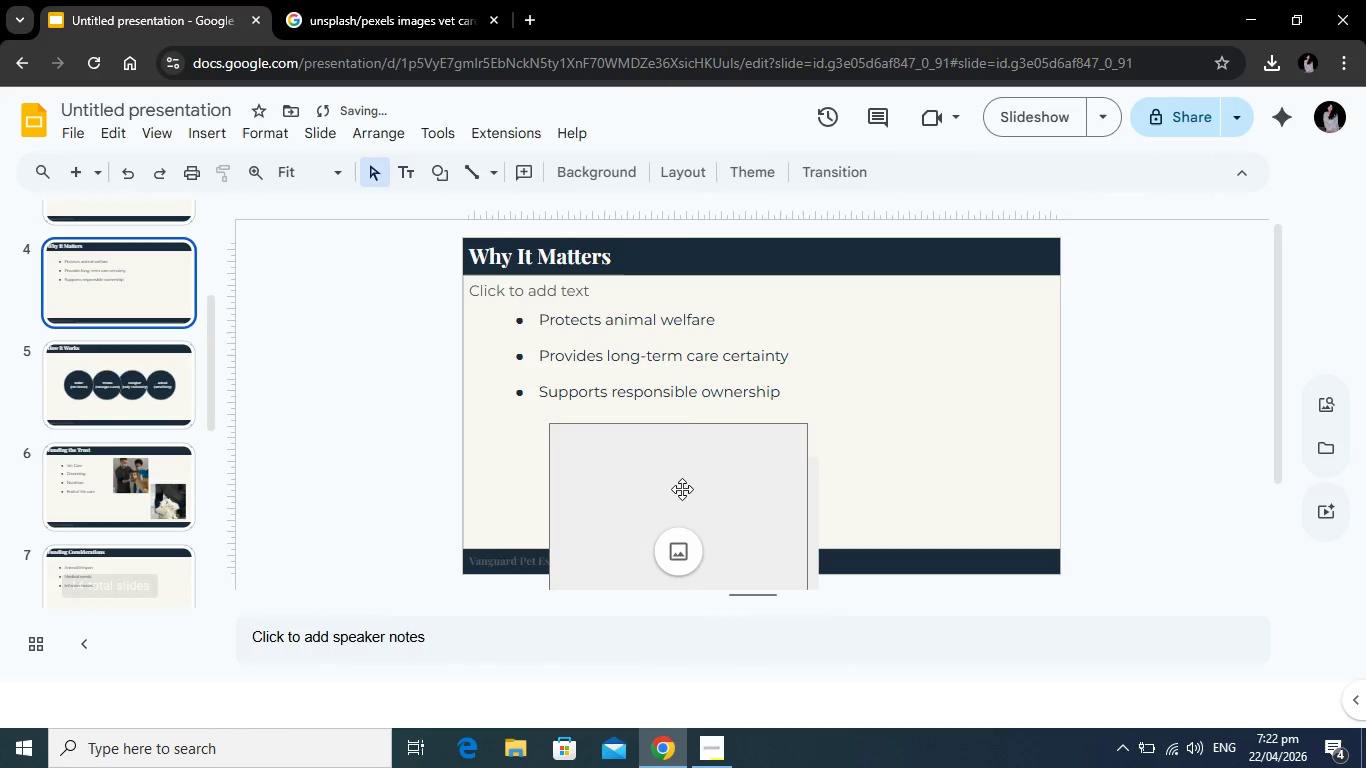 
left_click([682, 489])
 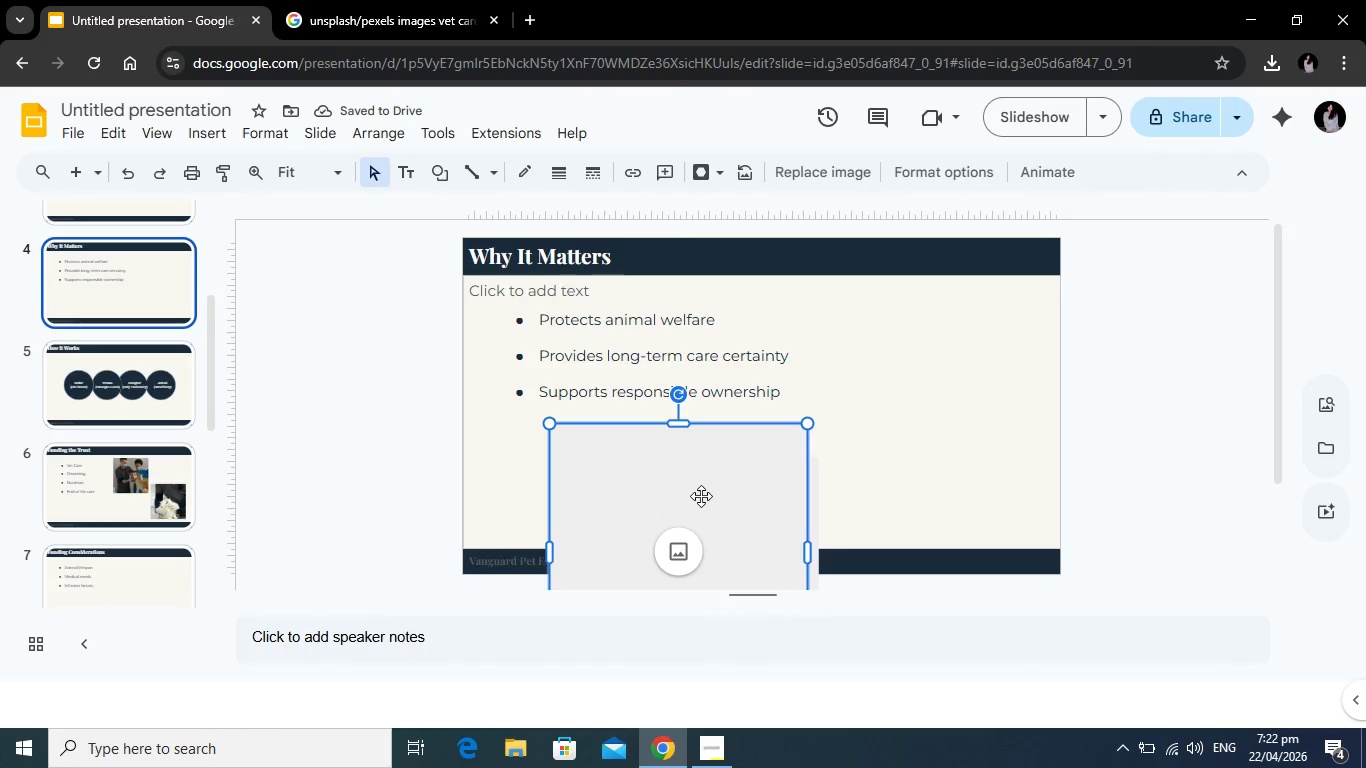 
key(Backspace)
 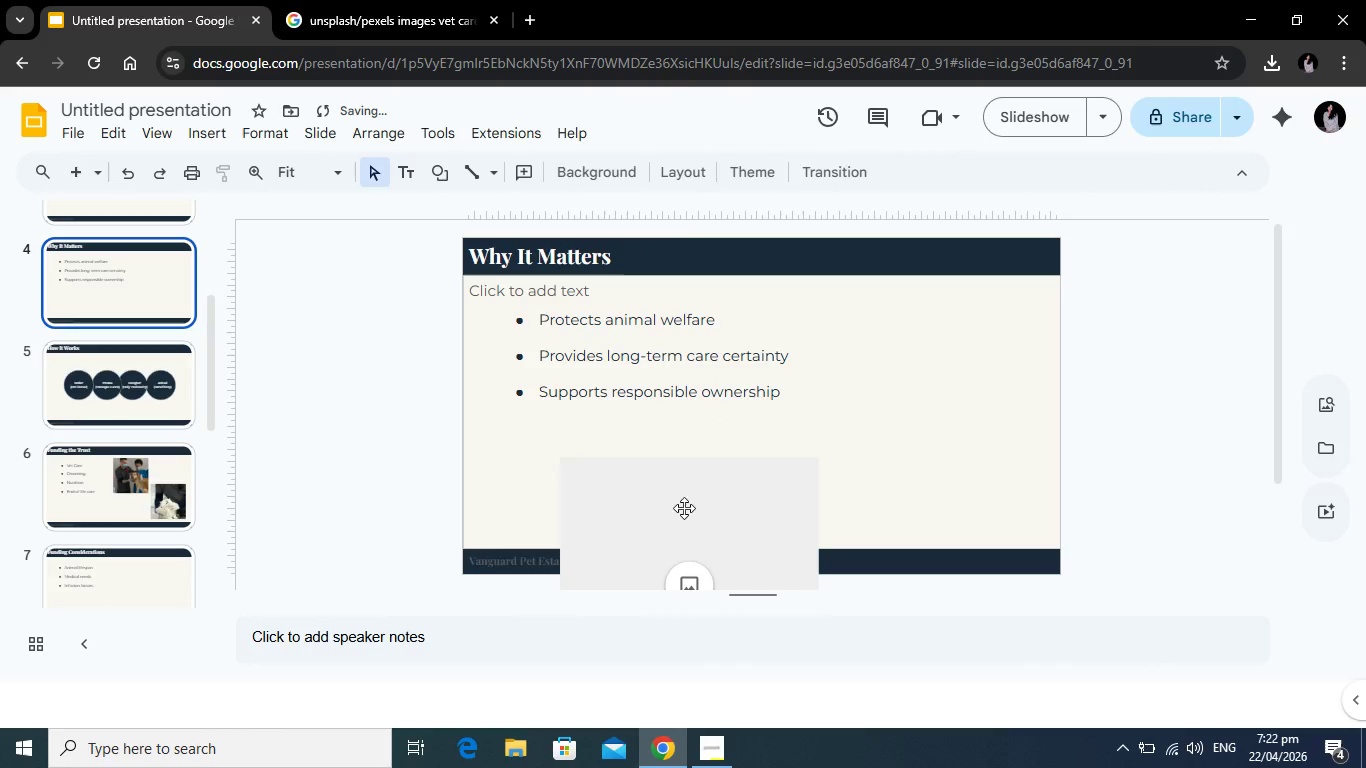 
left_click([684, 508])
 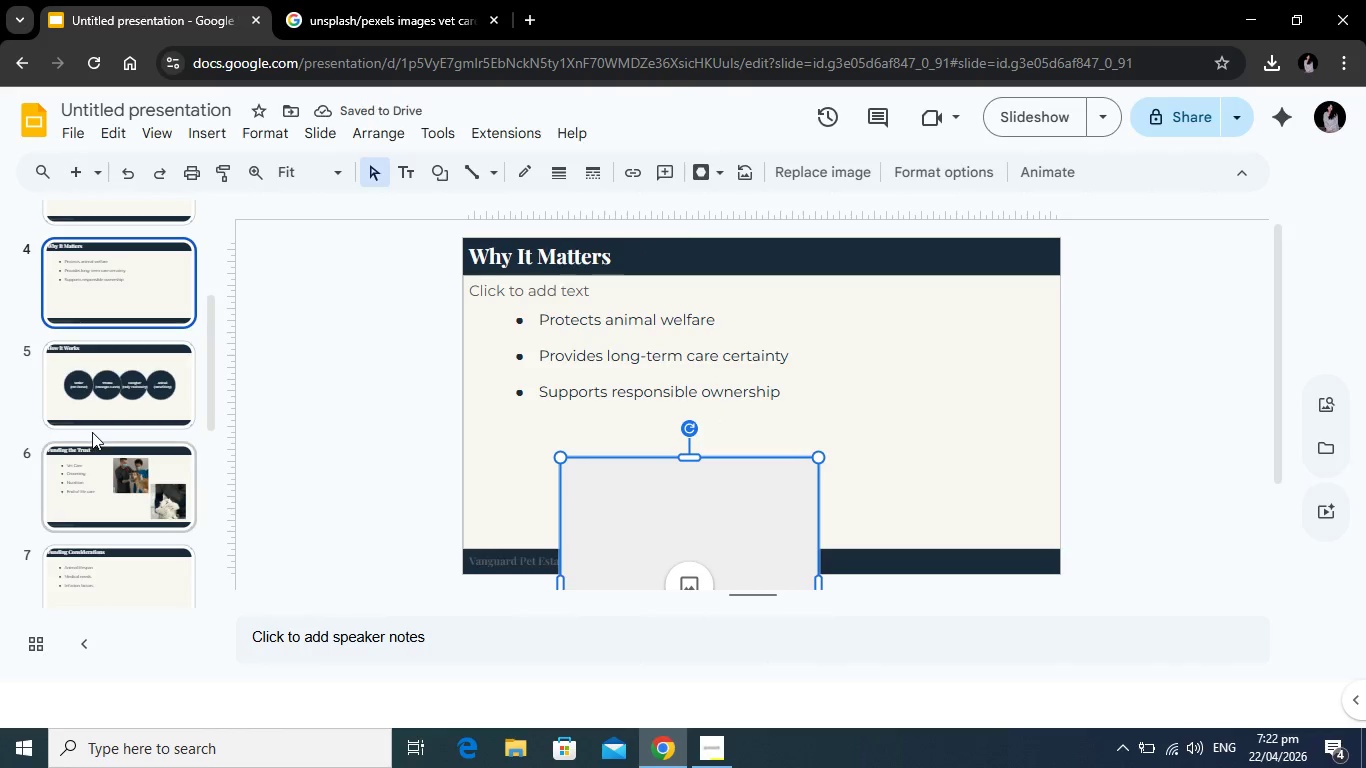 
scroll: coordinate [109, 433], scroll_direction: down, amount: 7.0
 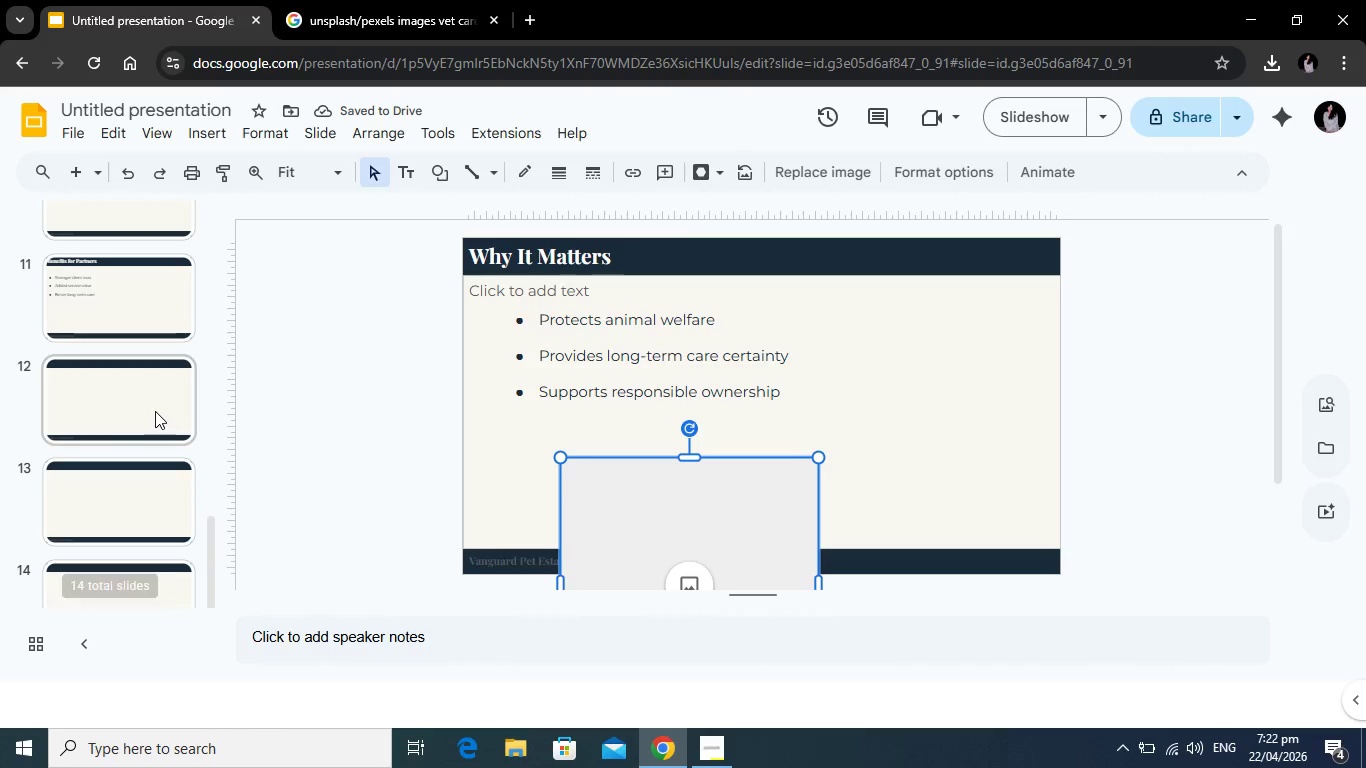 
left_click([155, 411])
 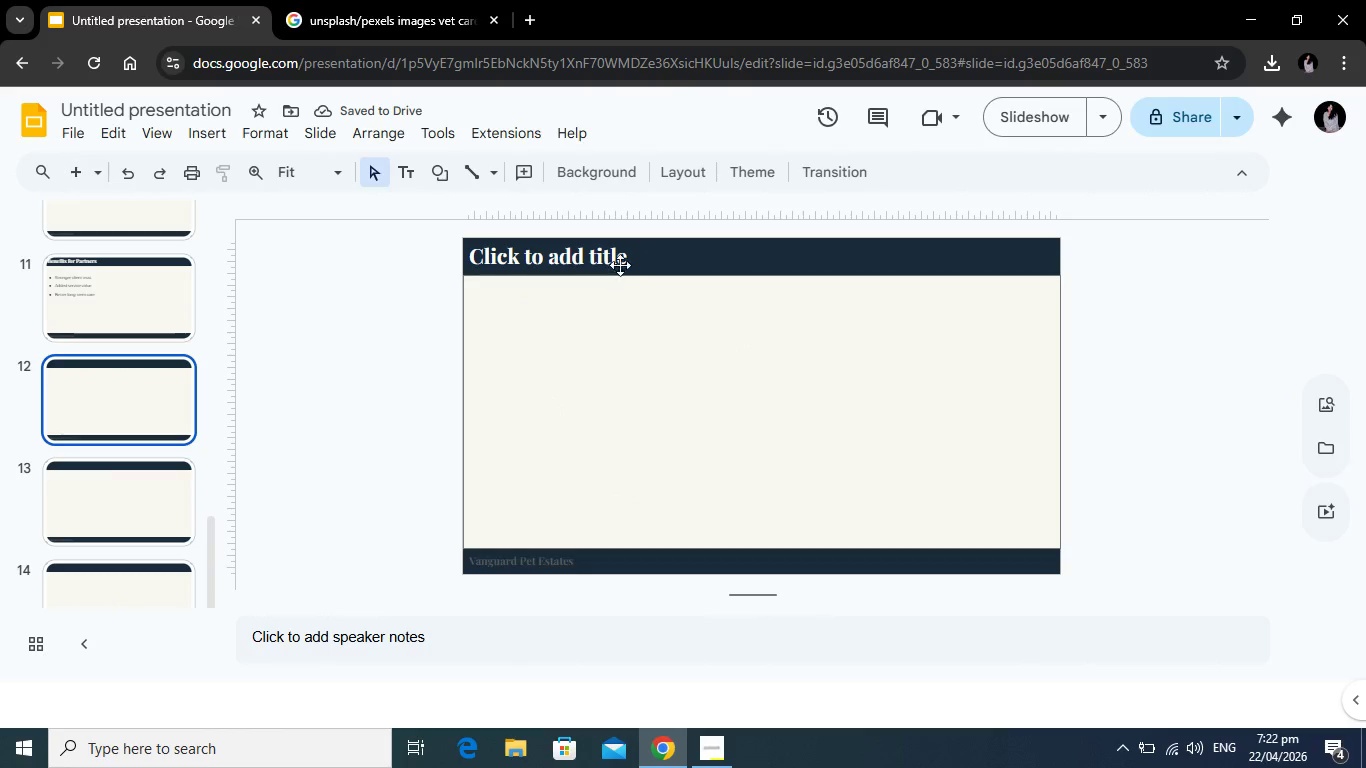 
left_click([620, 262])
 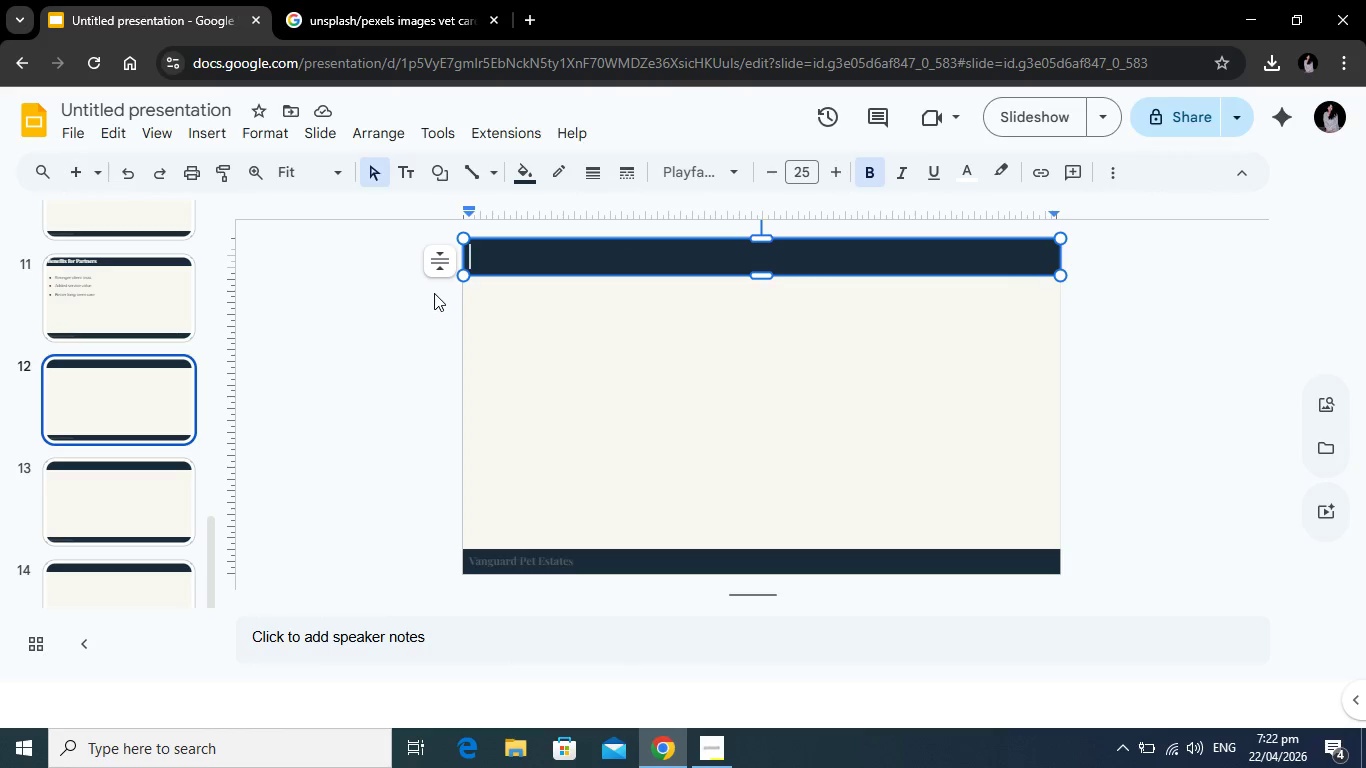 
wait(8.25)
 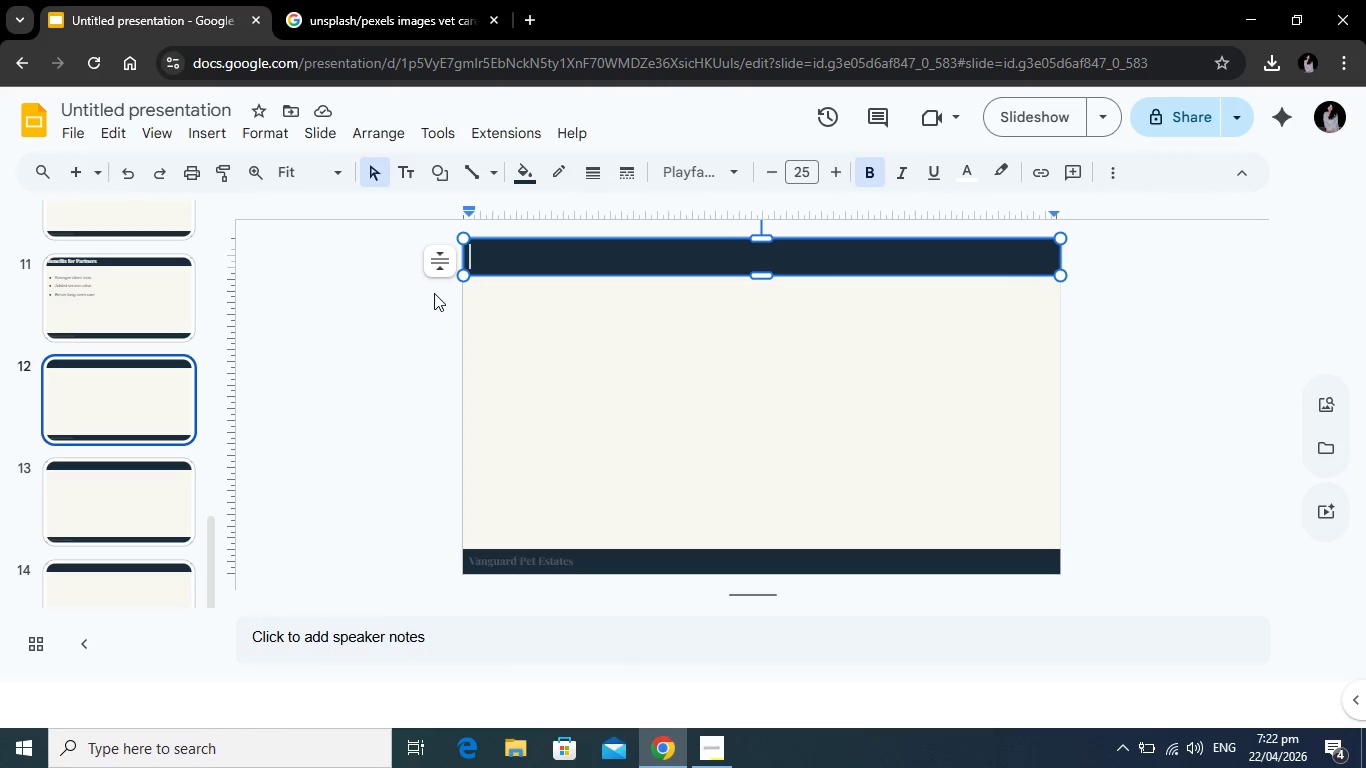 
type(Referral Process)
 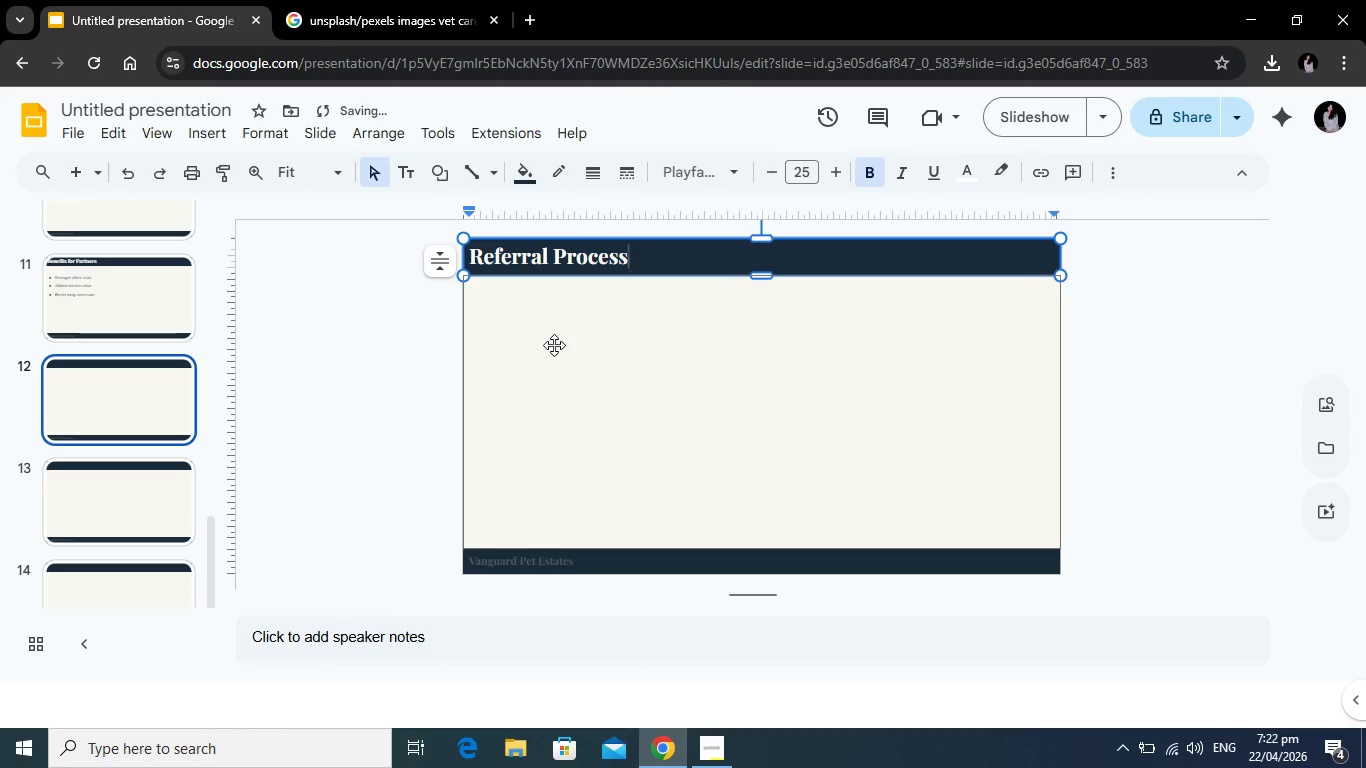 
left_click([554, 345])
 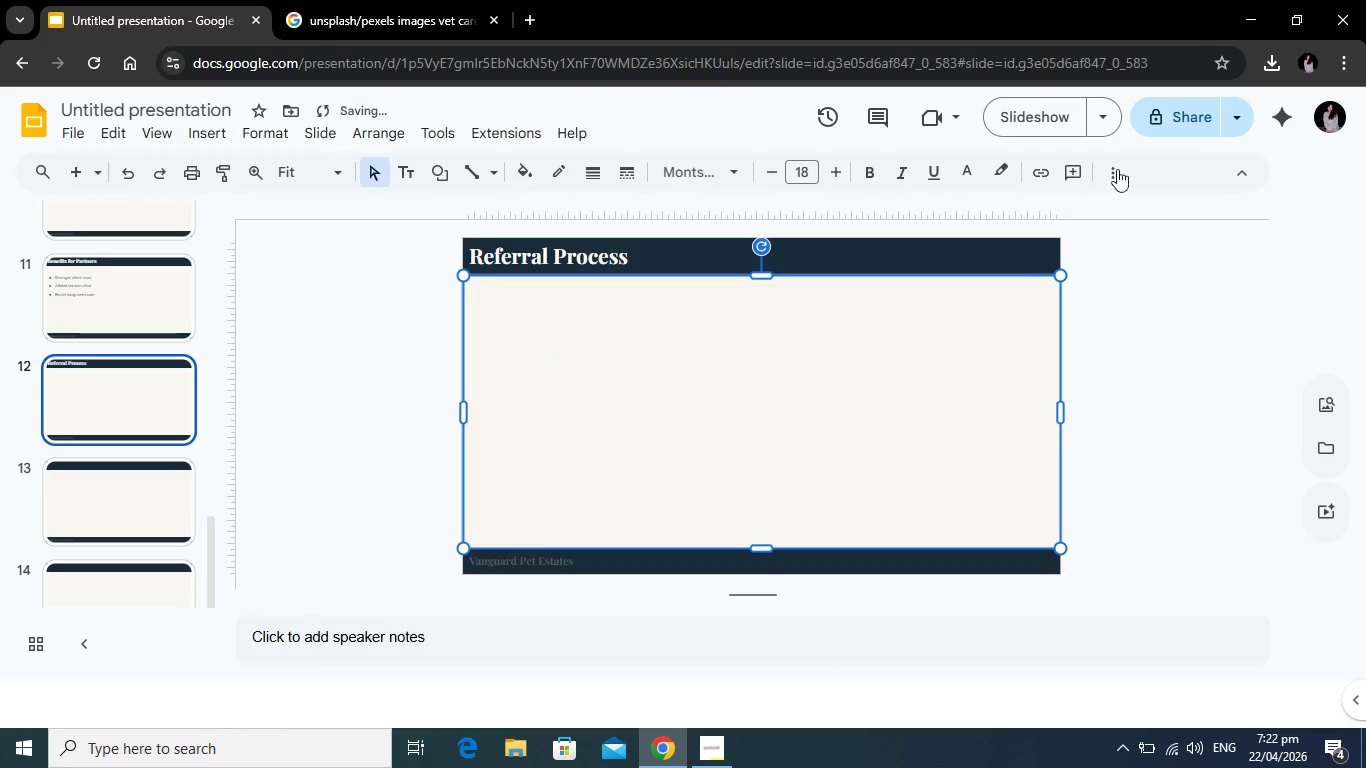 
left_click([1113, 170])
 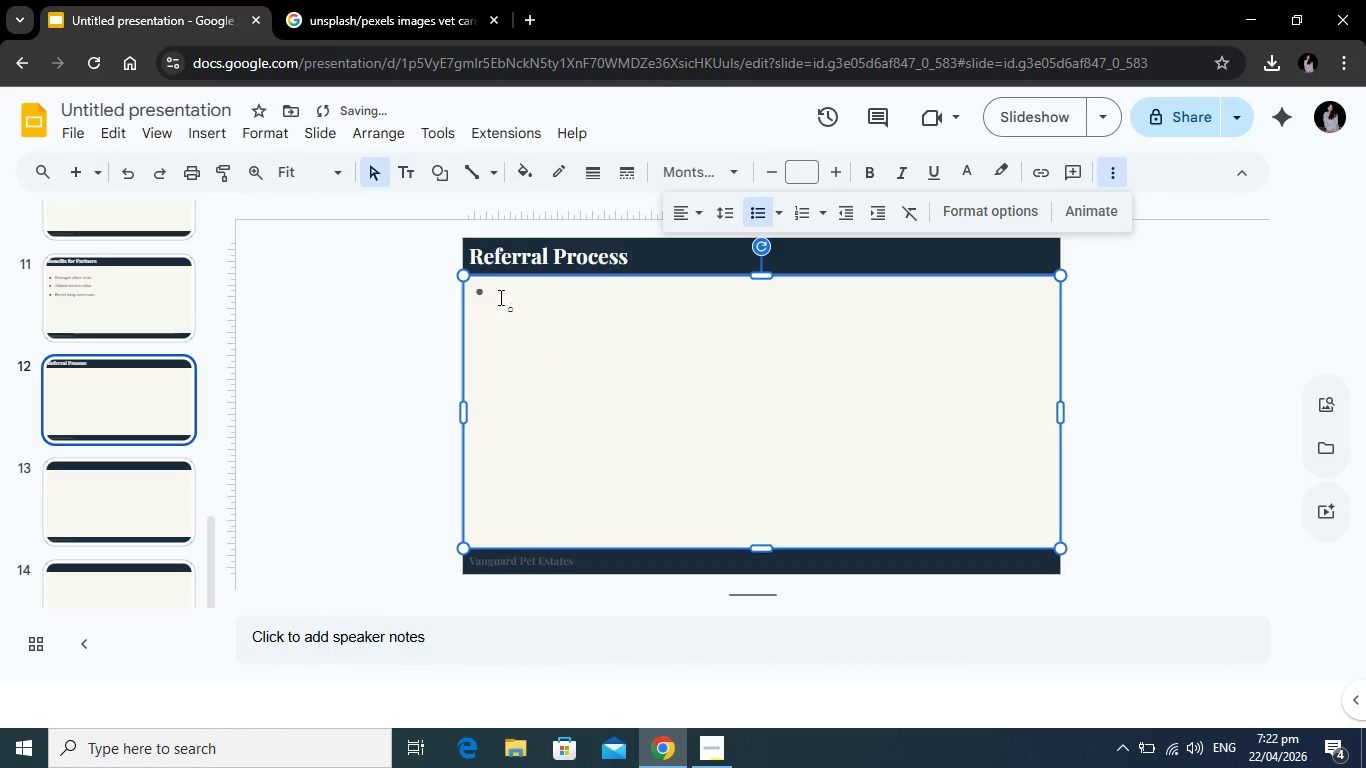 
left_click([476, 291])
 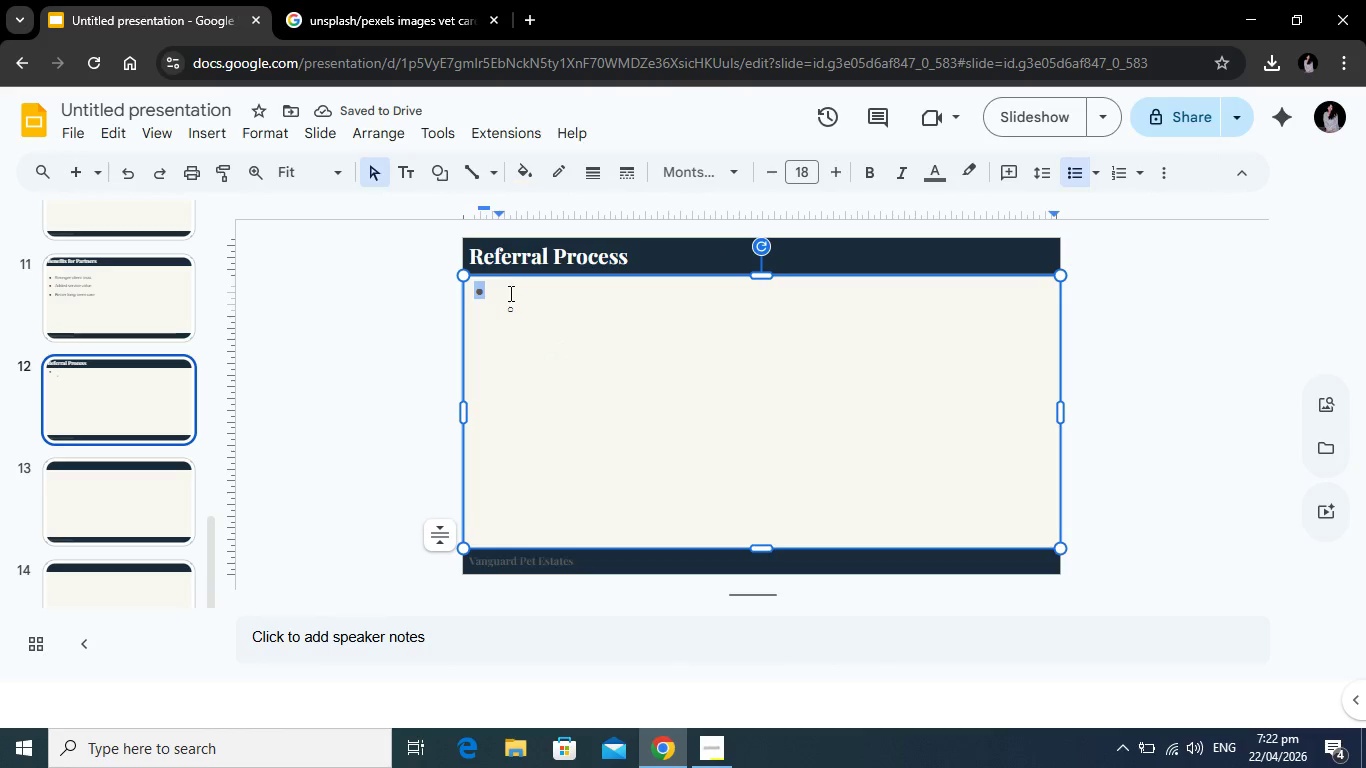 
key(Enter)
 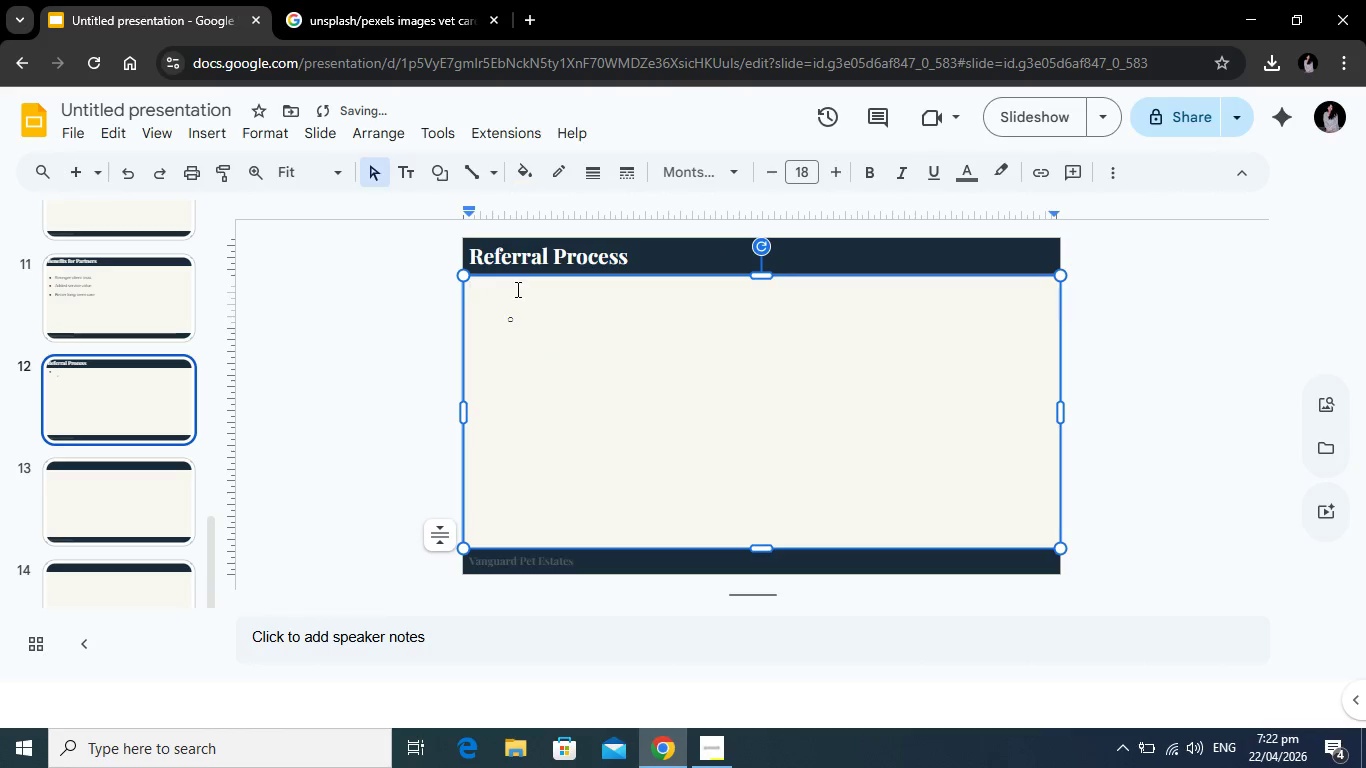 
key(Enter)
 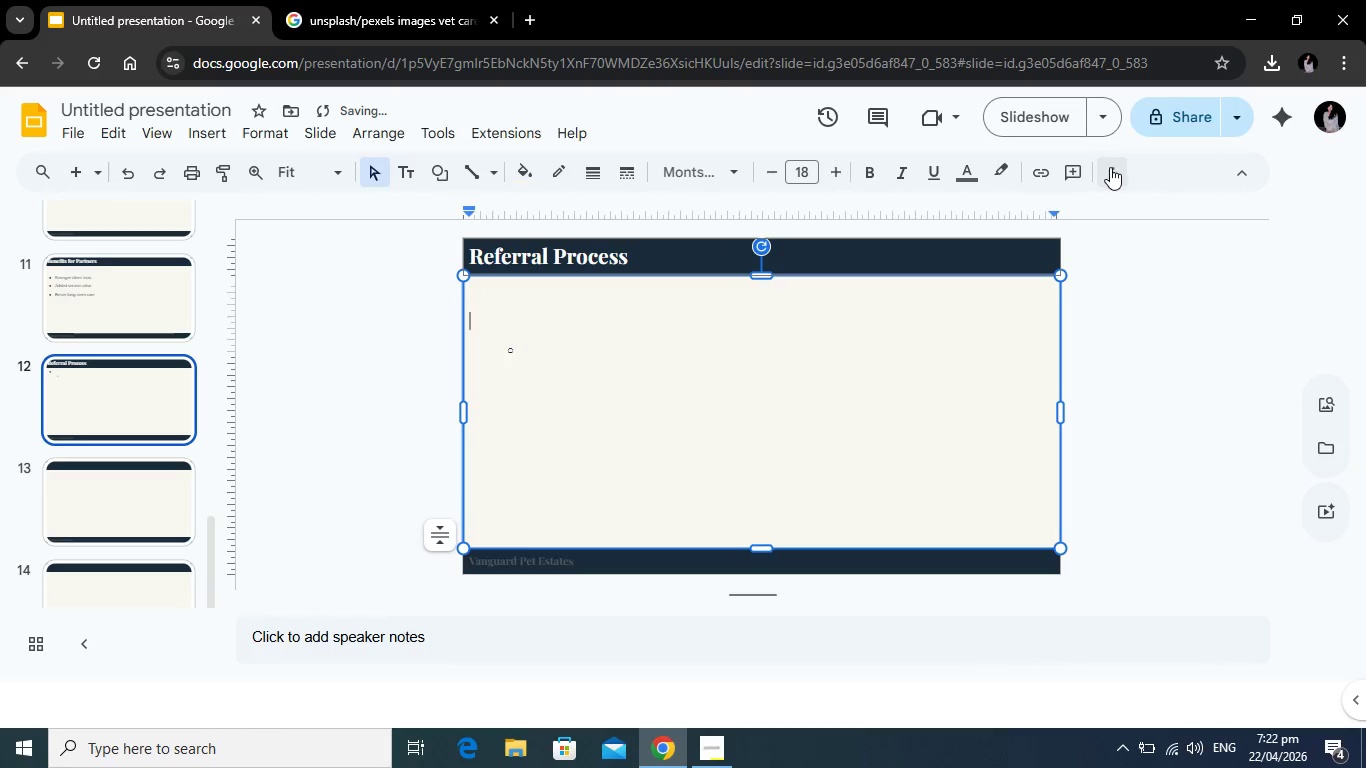 
left_click([1111, 168])
 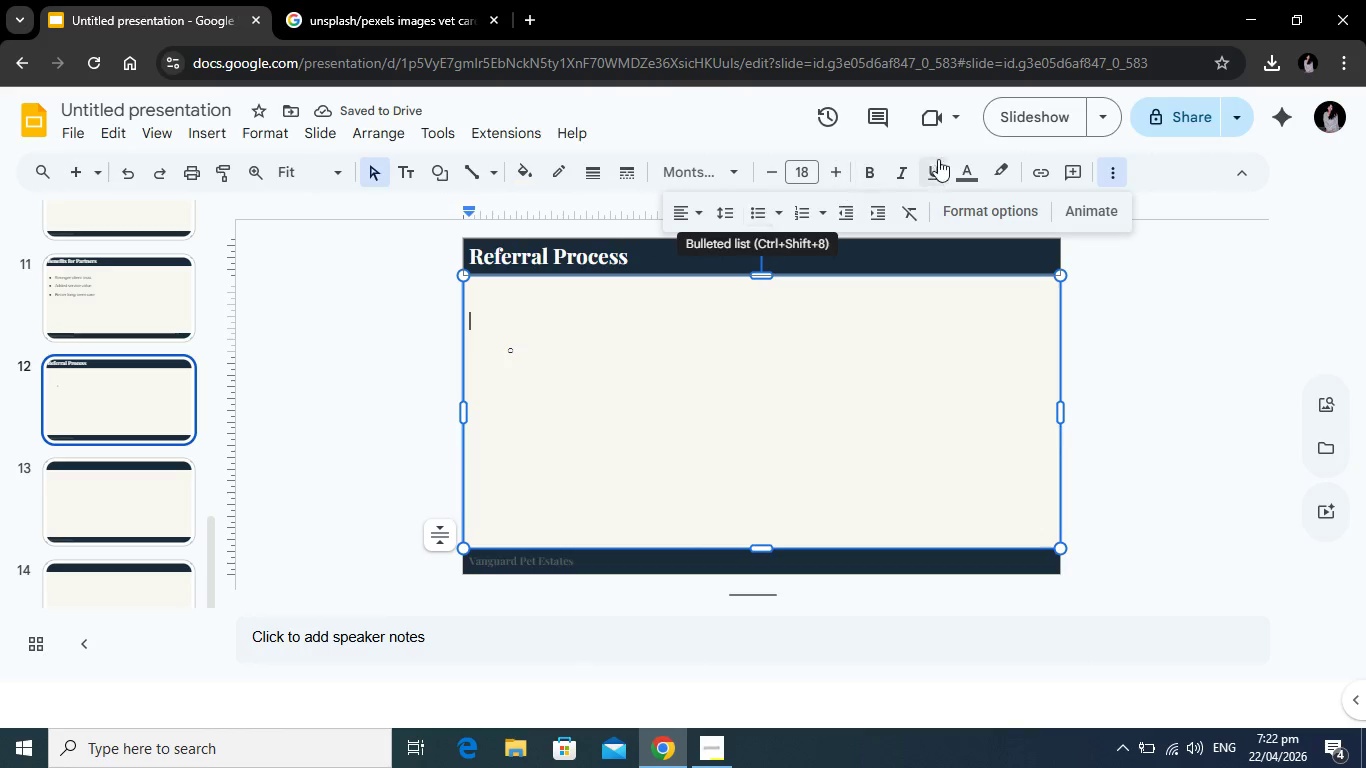 
left_click([970, 174])
 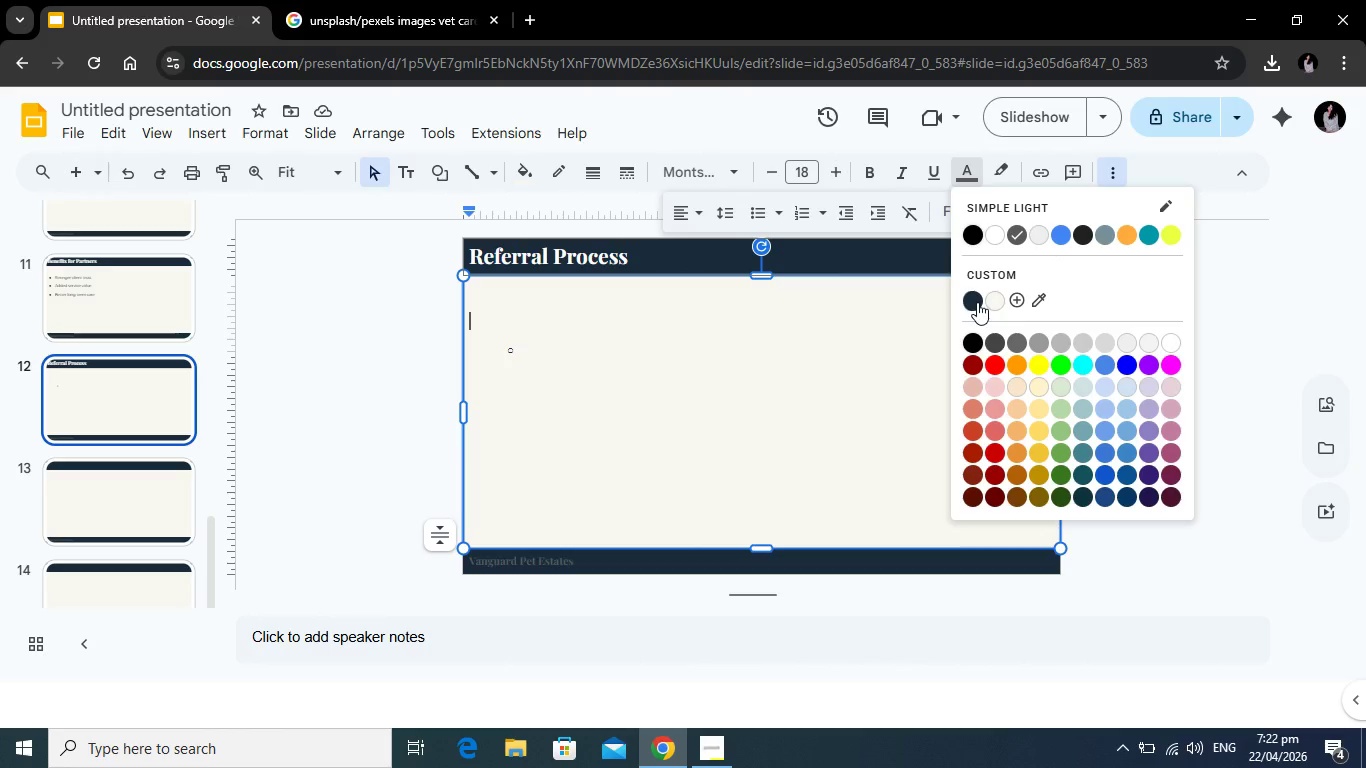 
left_click([977, 302])
 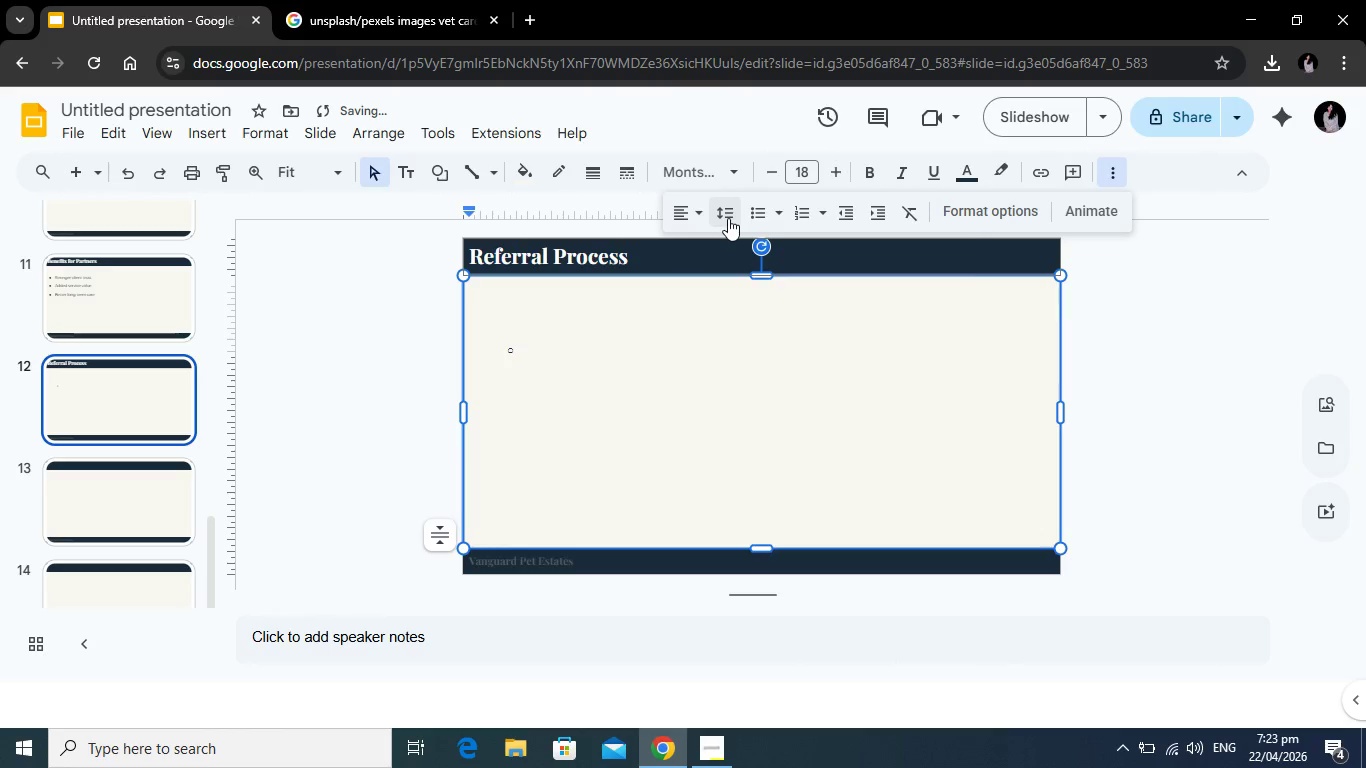 
left_click([728, 218])
 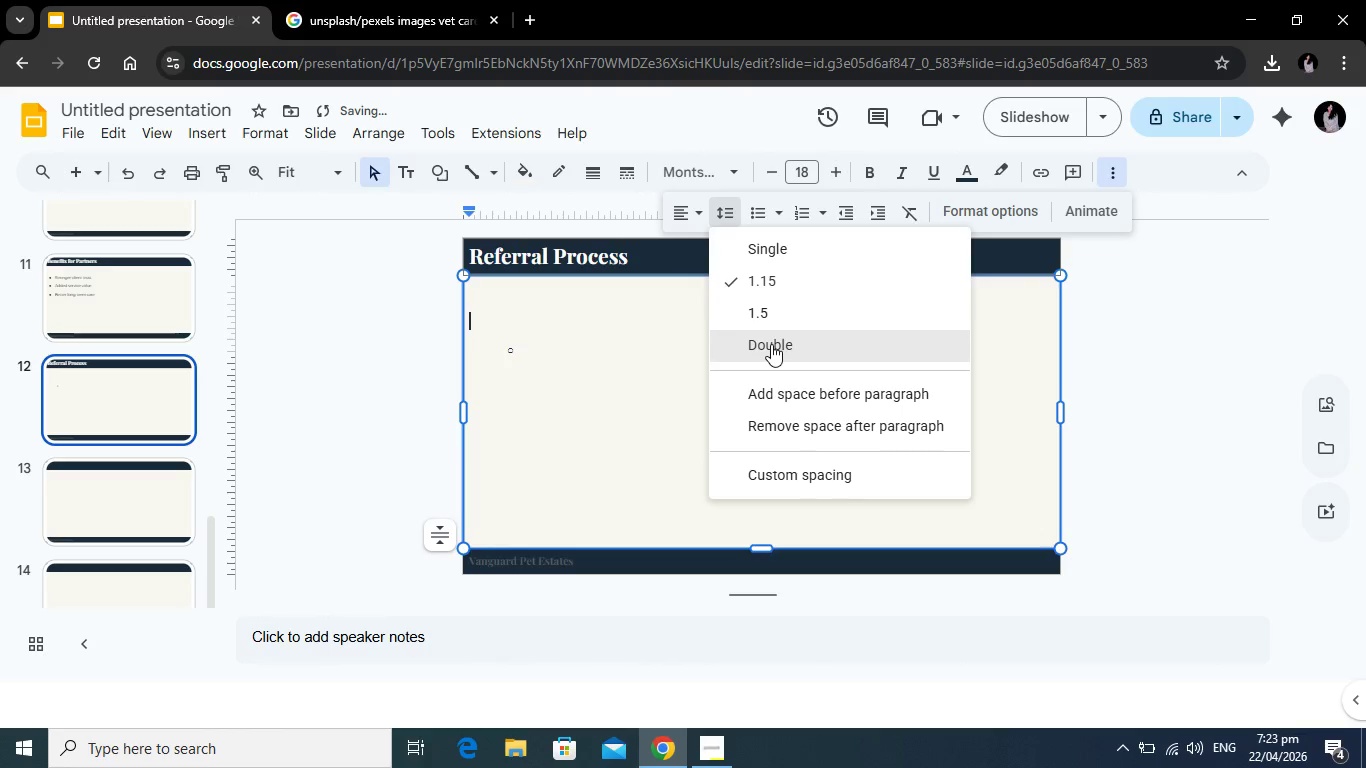 
left_click([771, 344])
 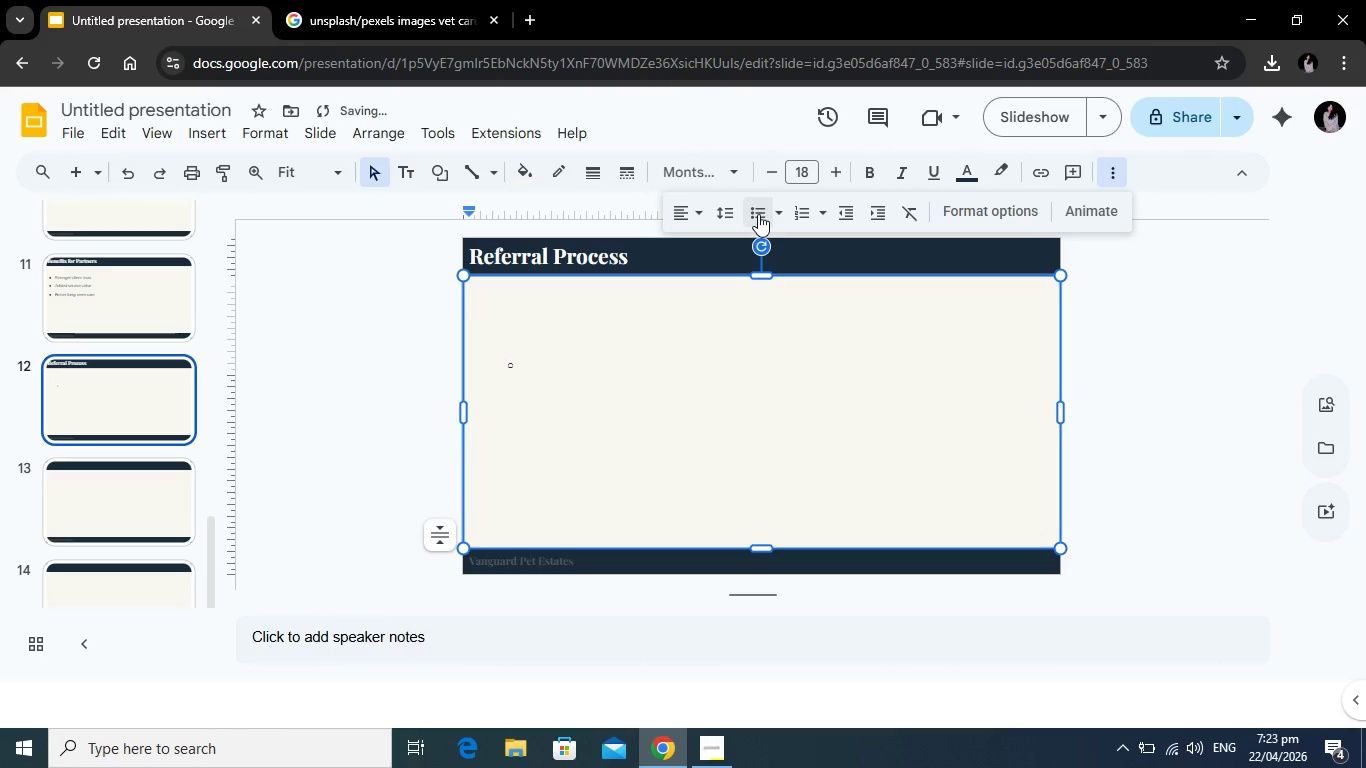 
left_click([758, 214])
 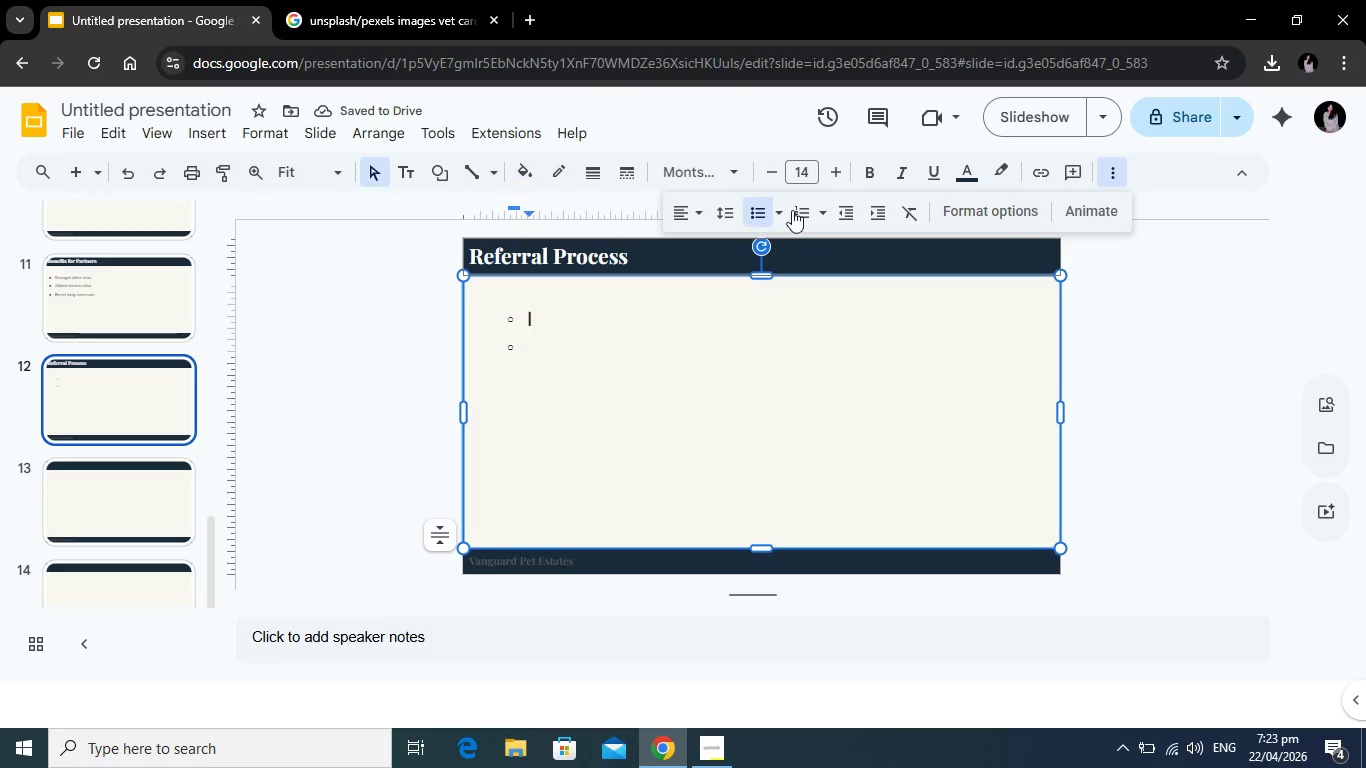 
left_click([779, 210])
 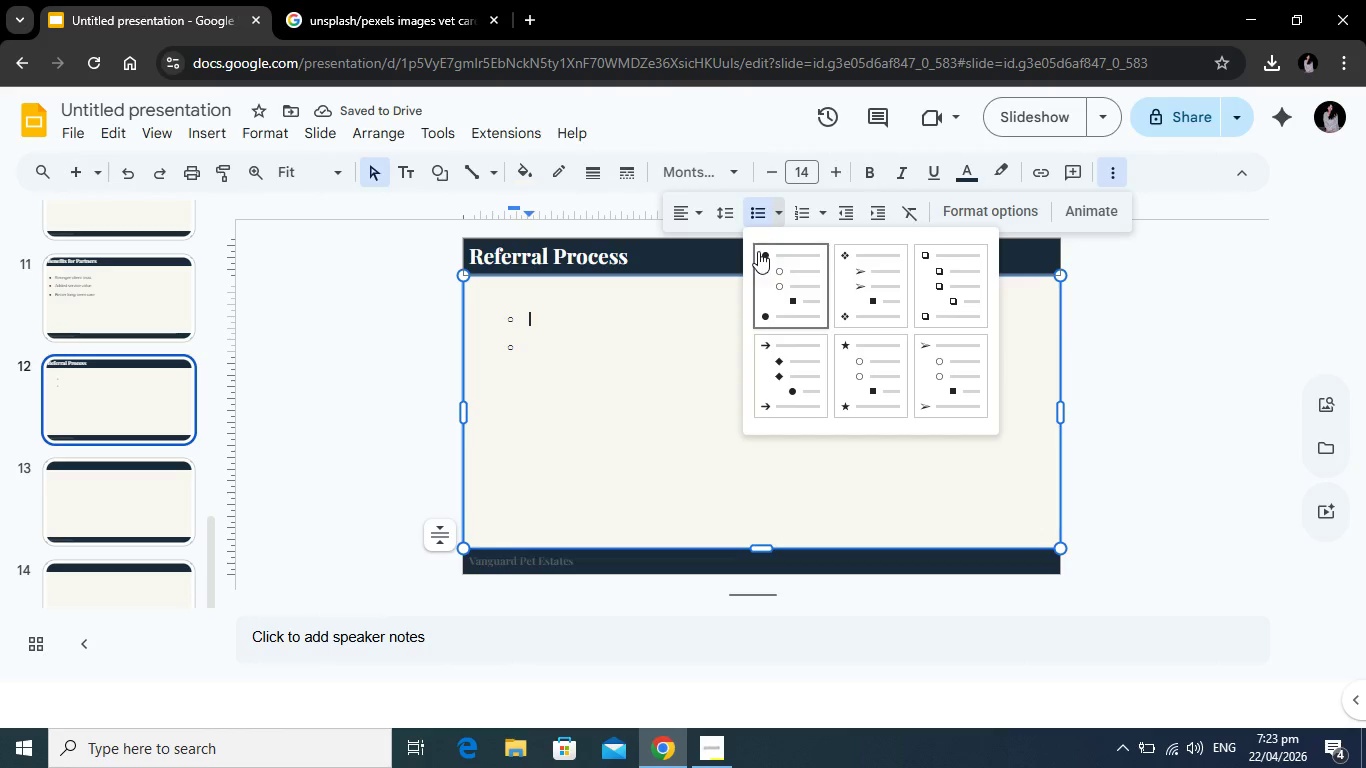 
left_click([758, 251])
 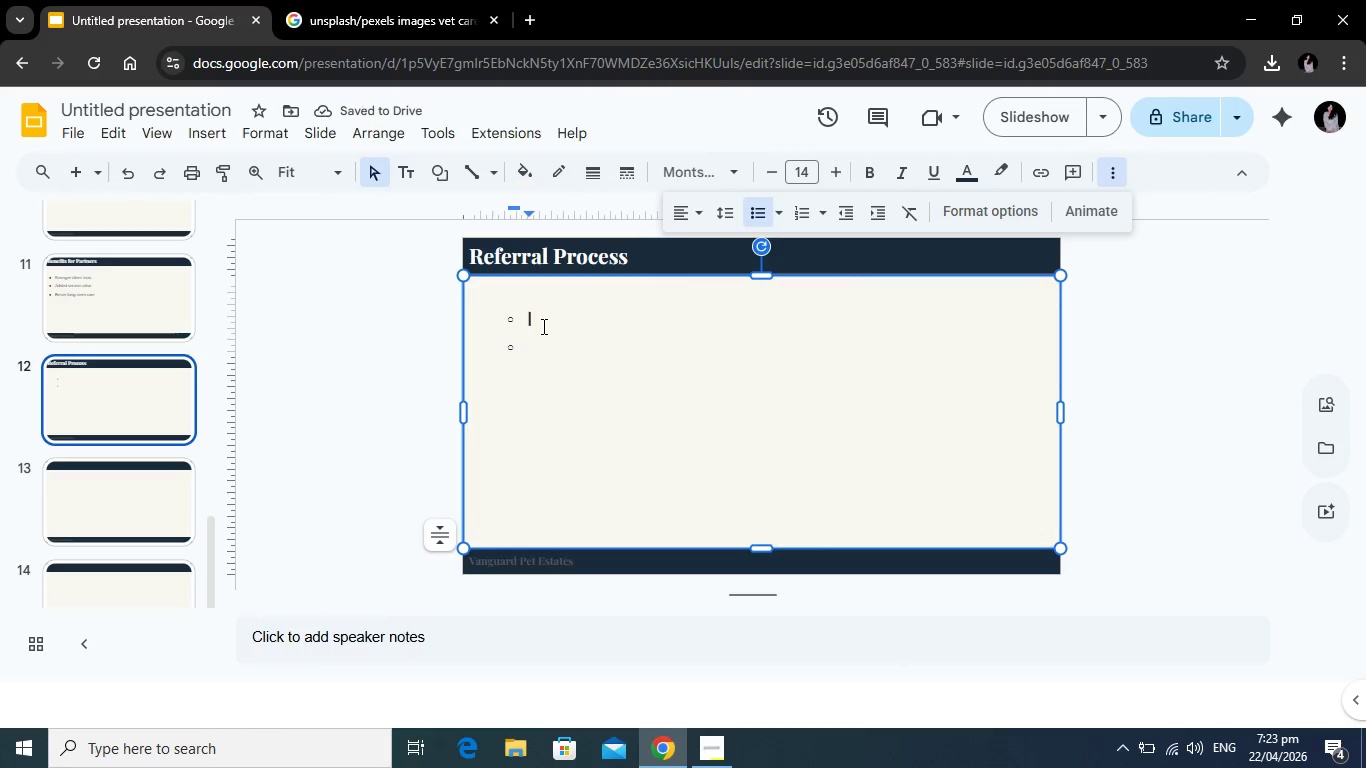 
key(Backspace)
 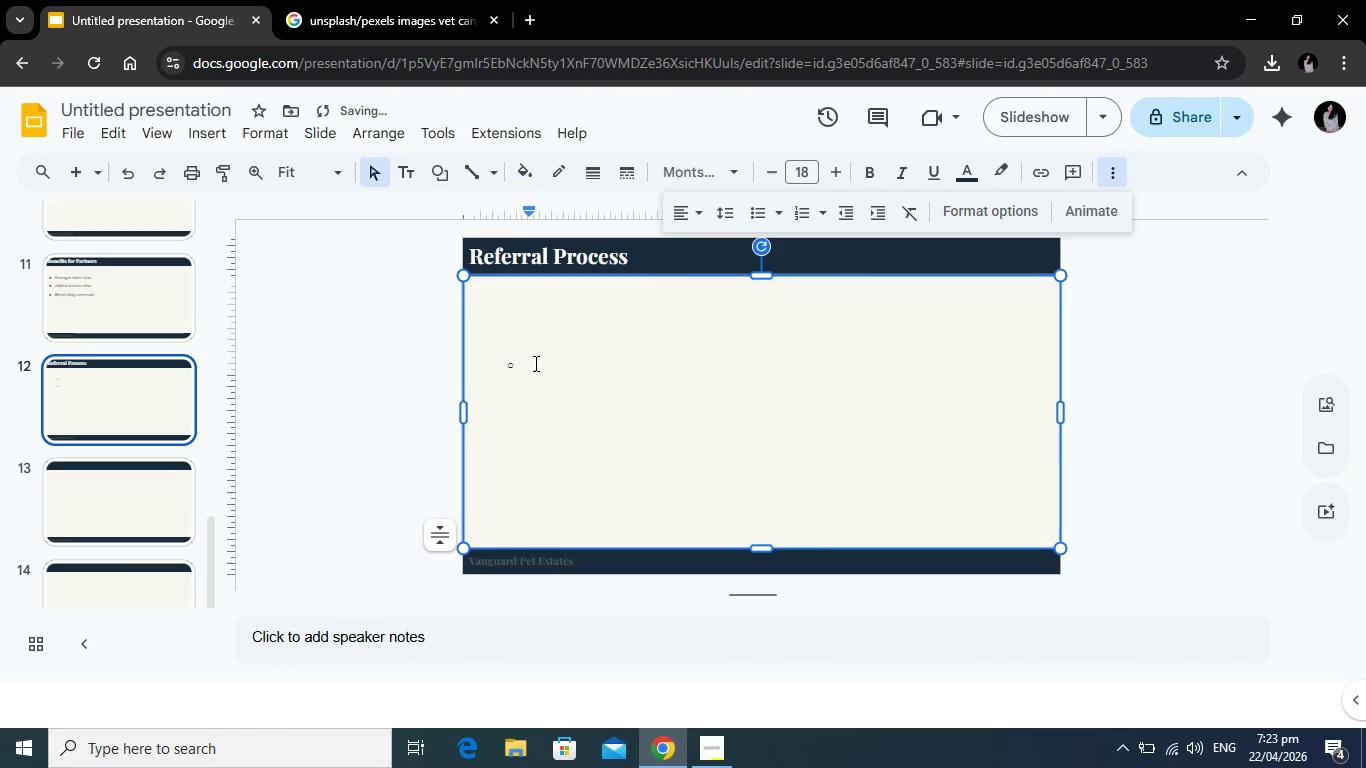 
left_click([534, 365])
 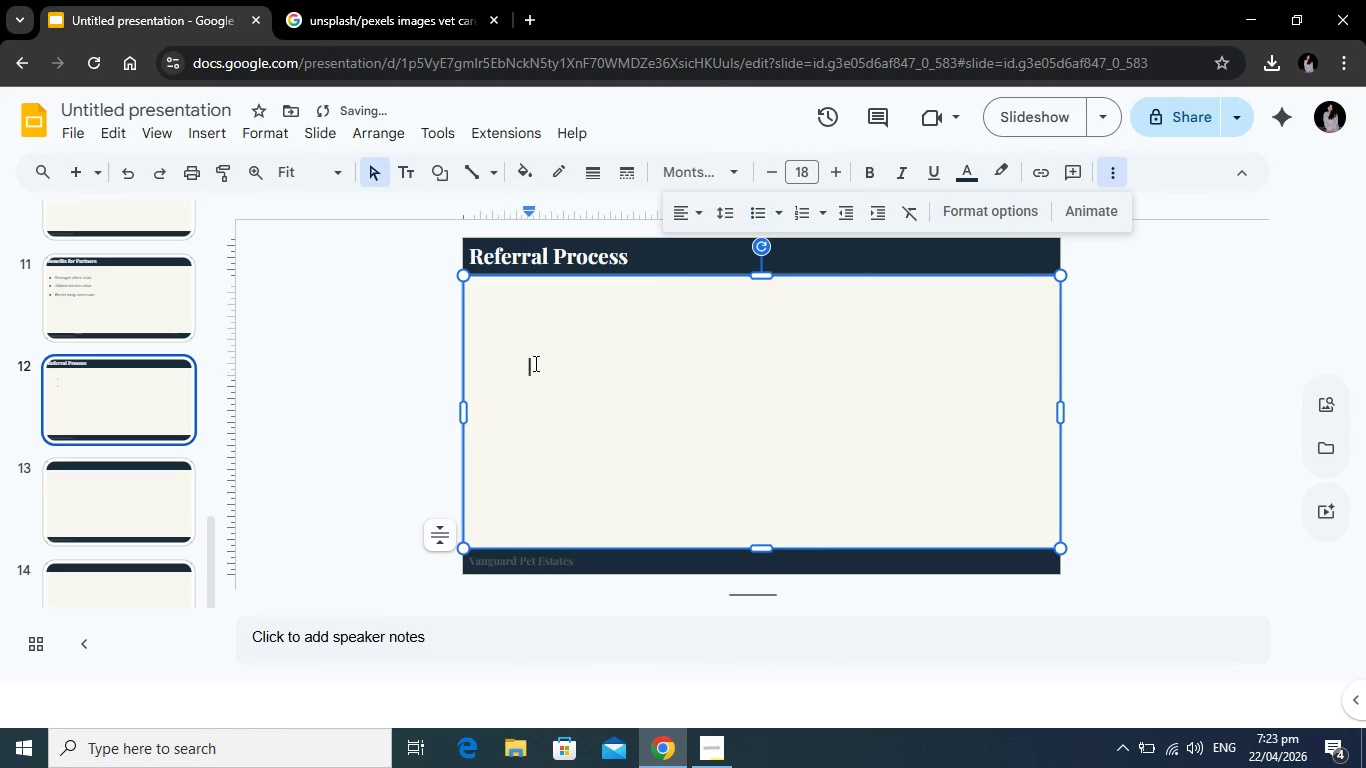 
key(Backspace)
 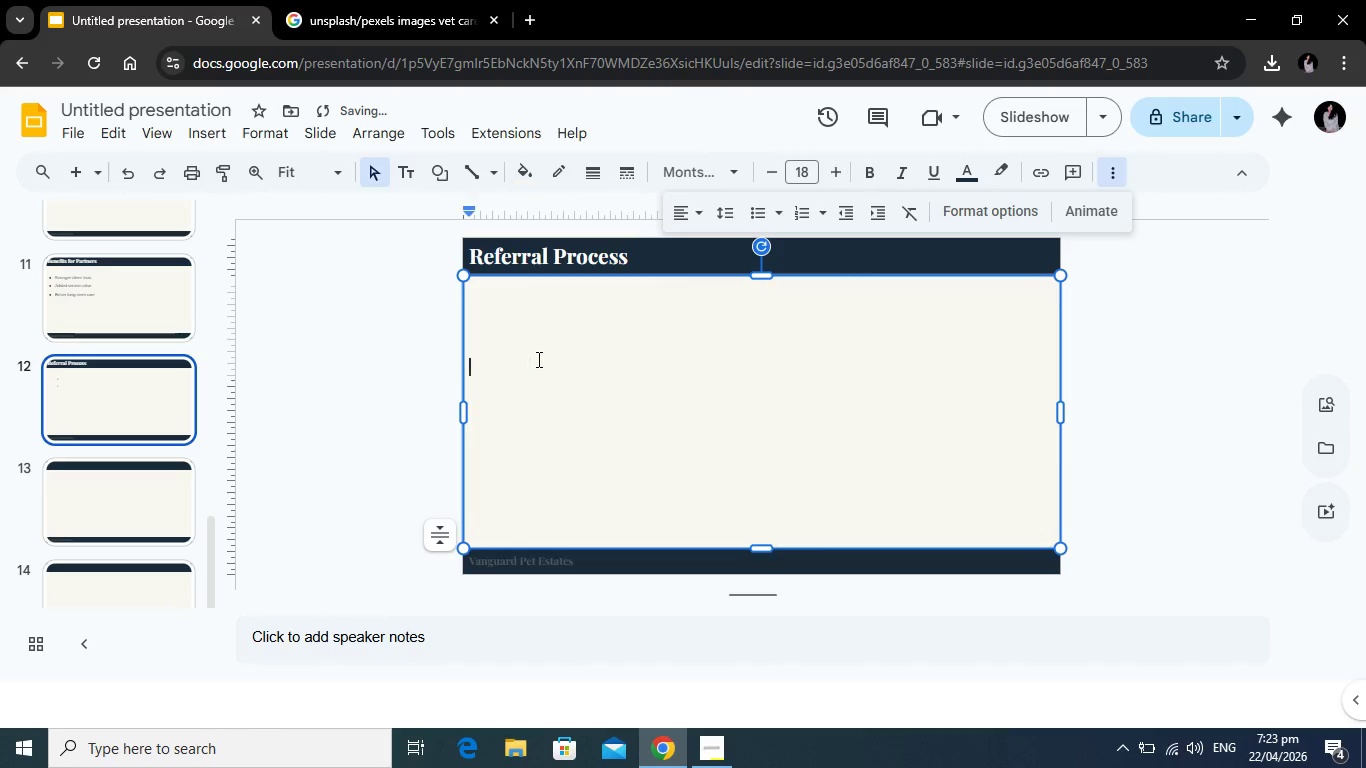 
key(Backspace)
 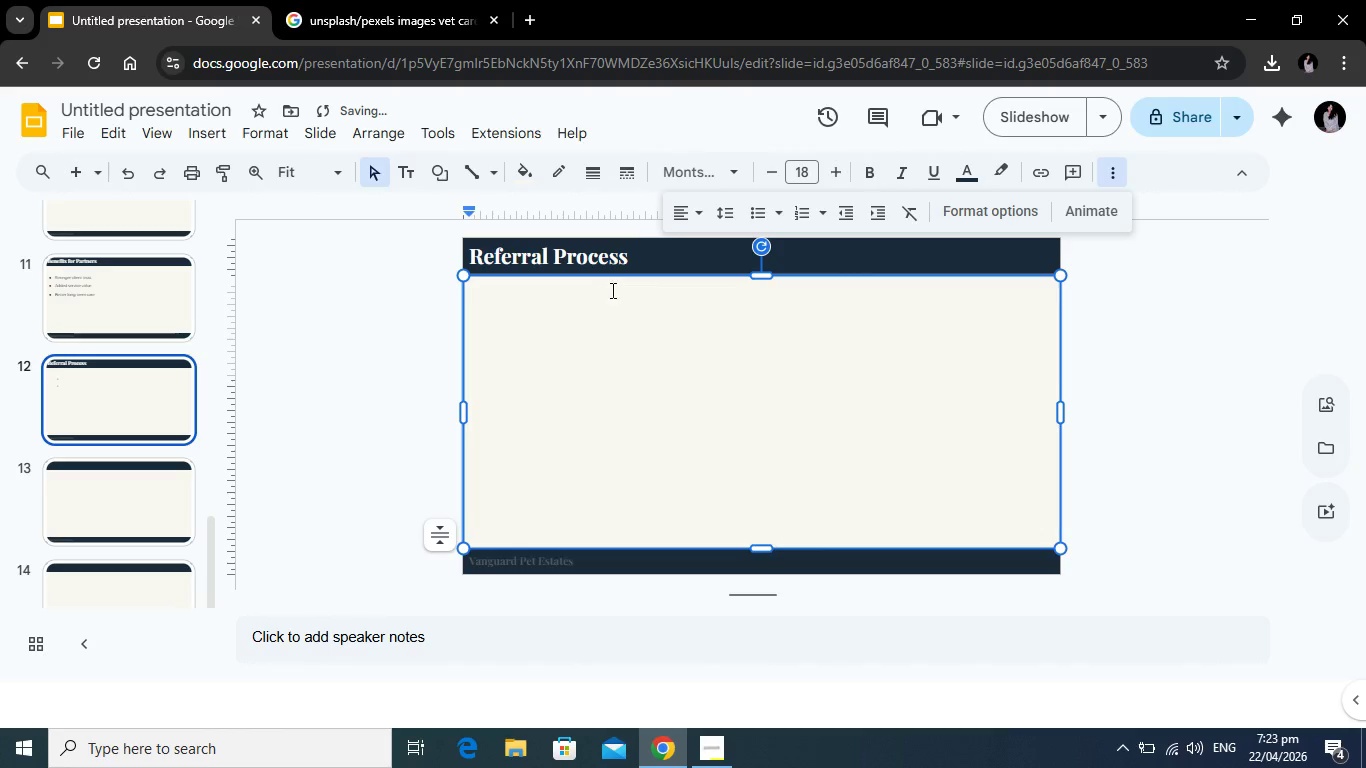 
key(Backspace)
 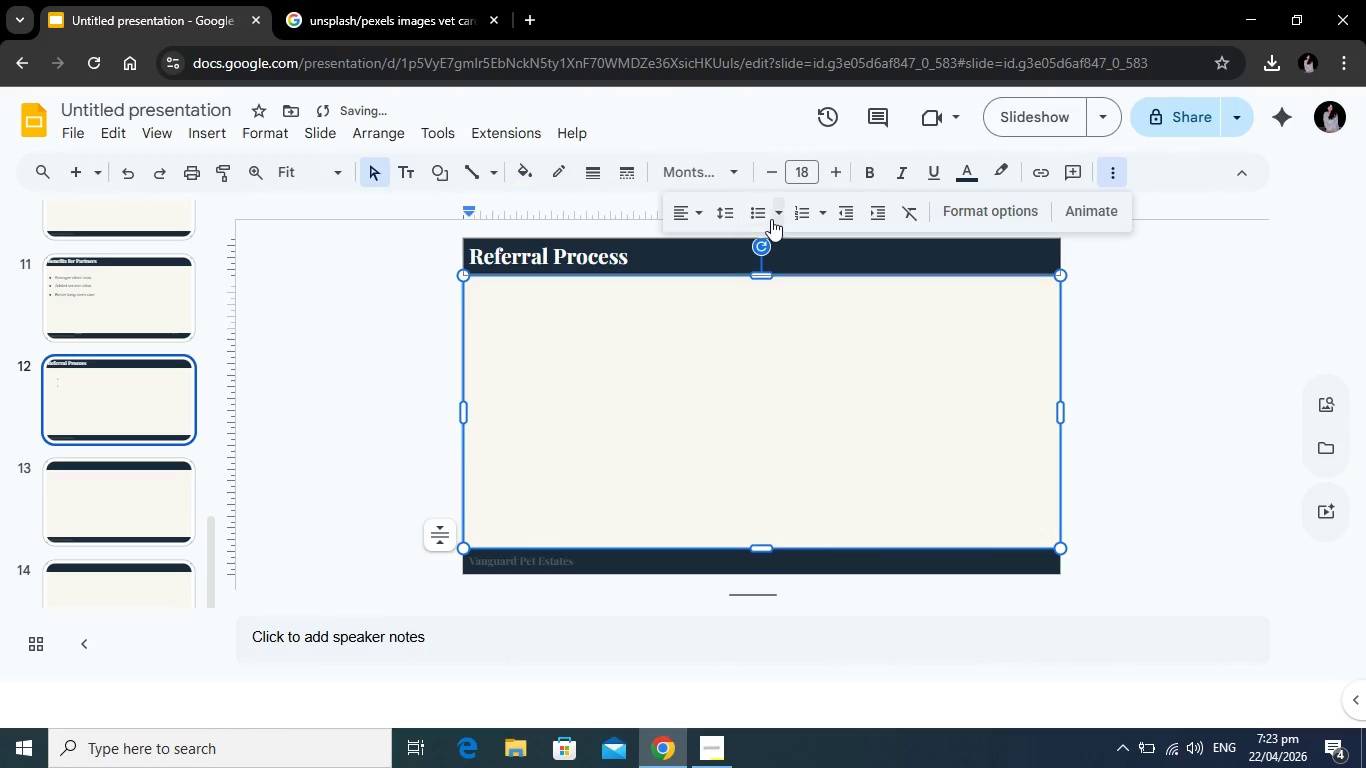 
left_click([771, 219])
 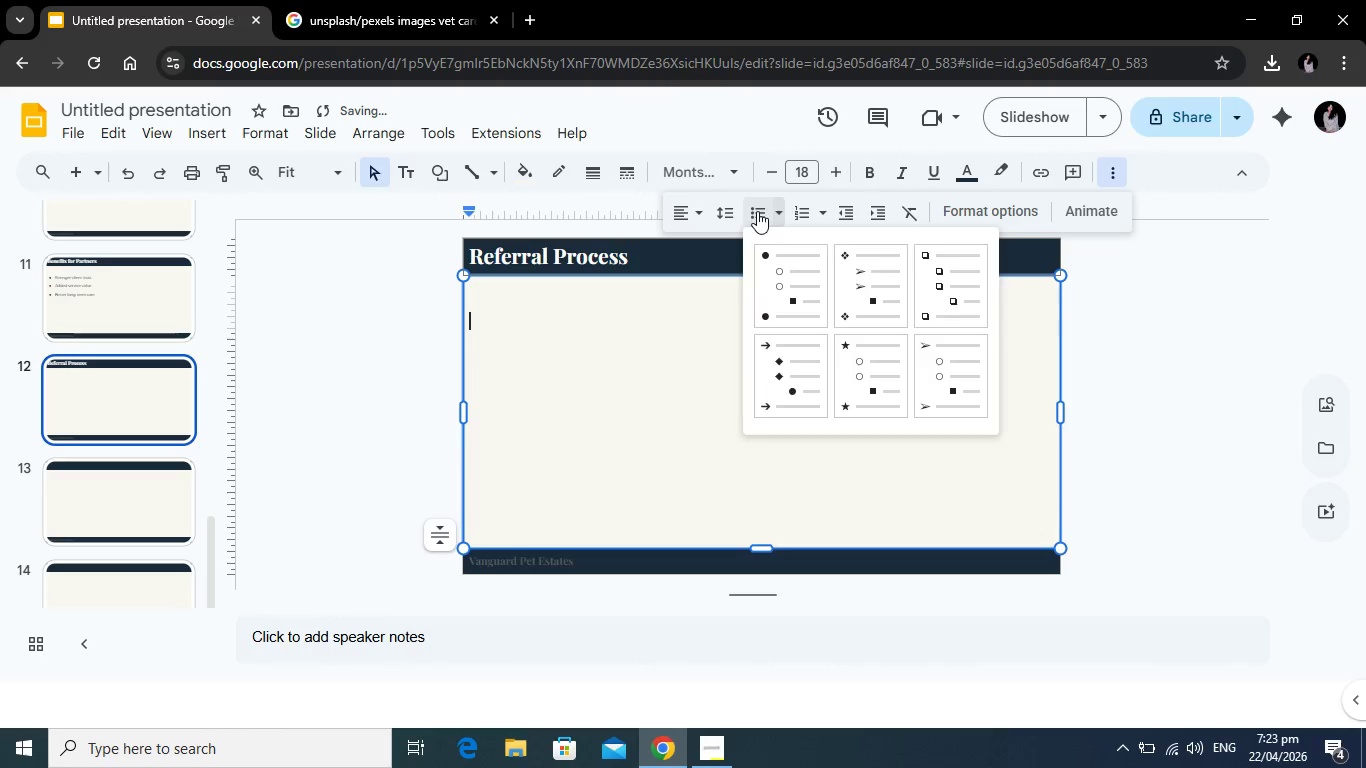 
left_click([757, 211])
 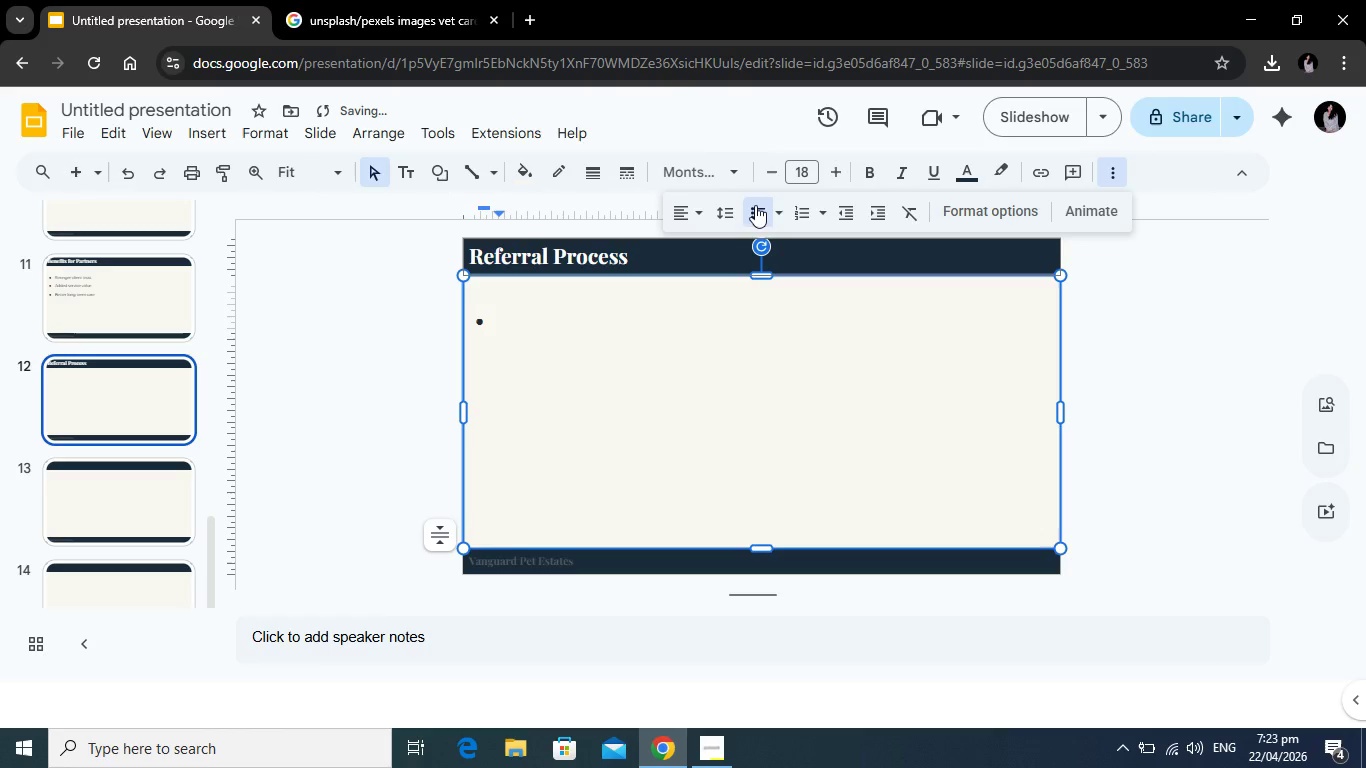 
left_click([755, 205])
 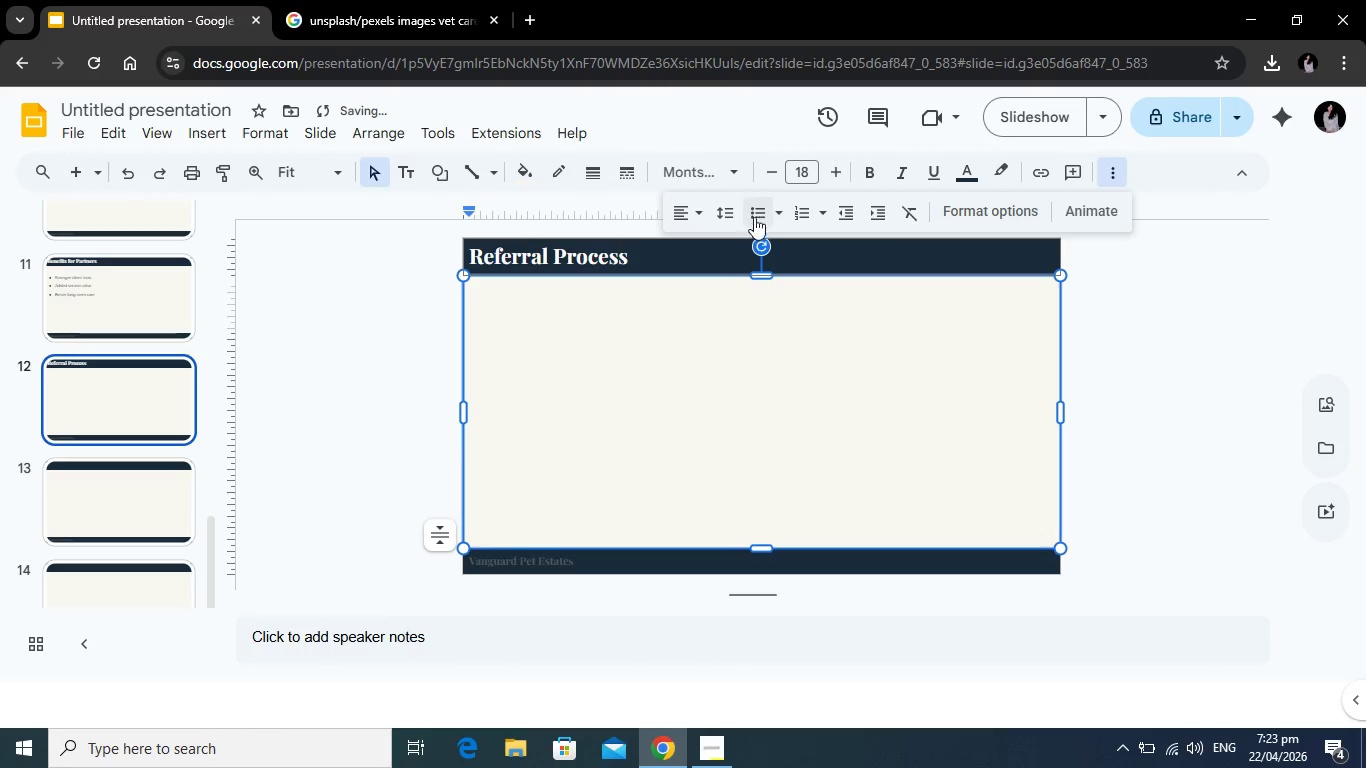 
left_click([756, 214])
 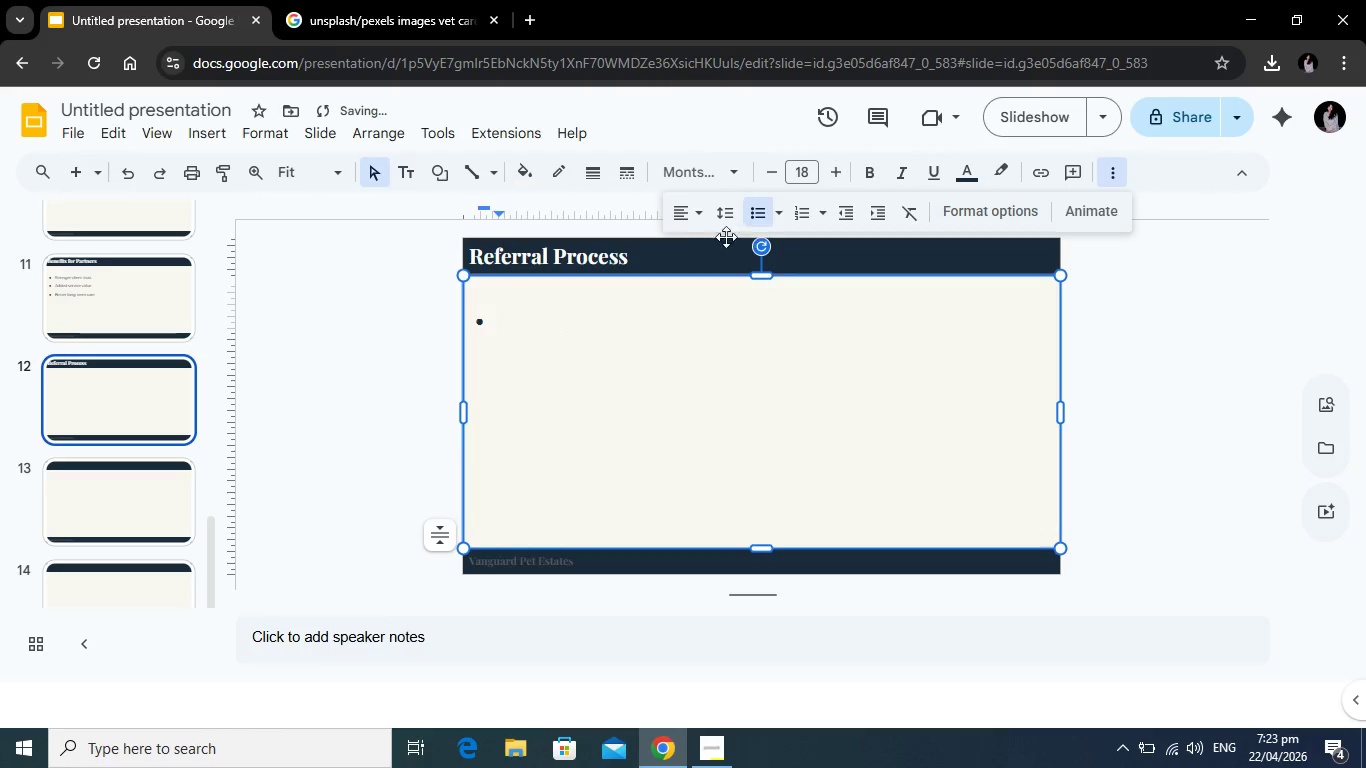 
left_click([731, 217])
 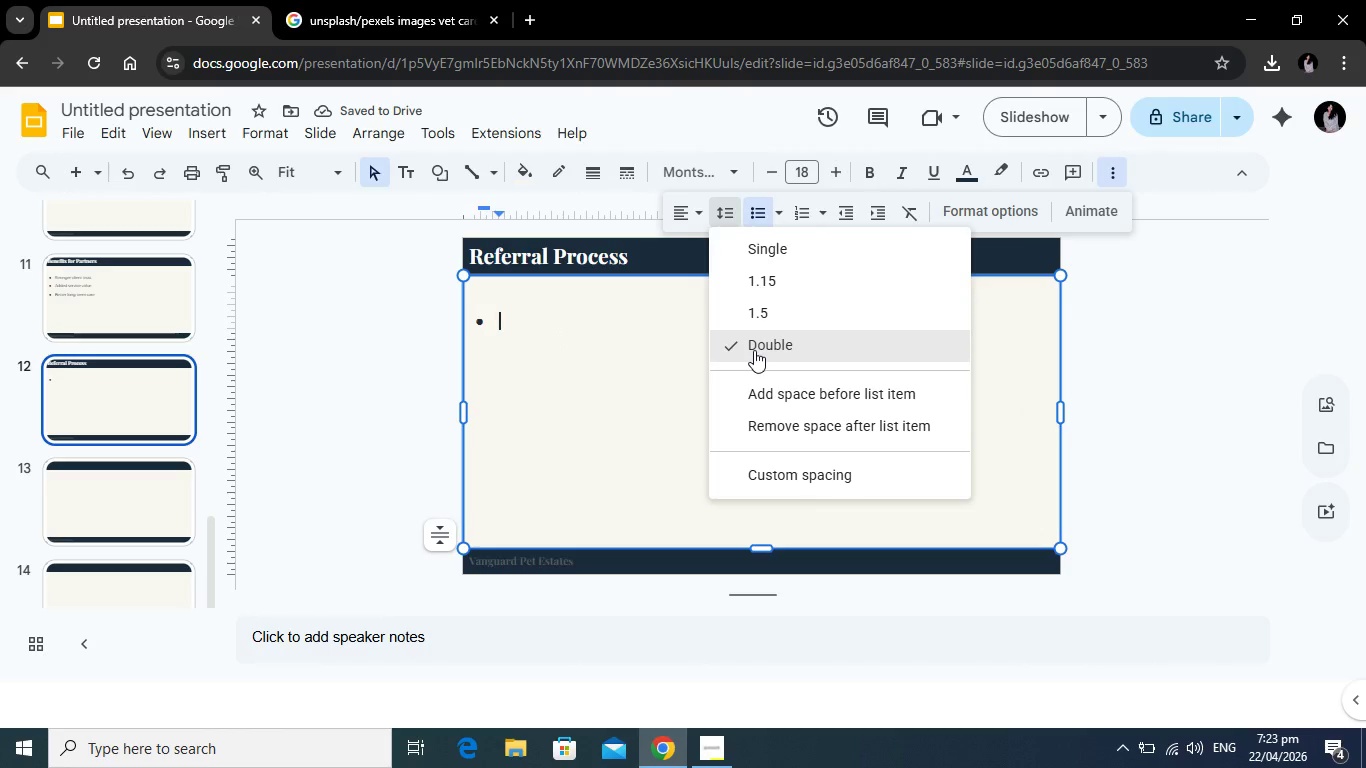 
left_click([754, 350])
 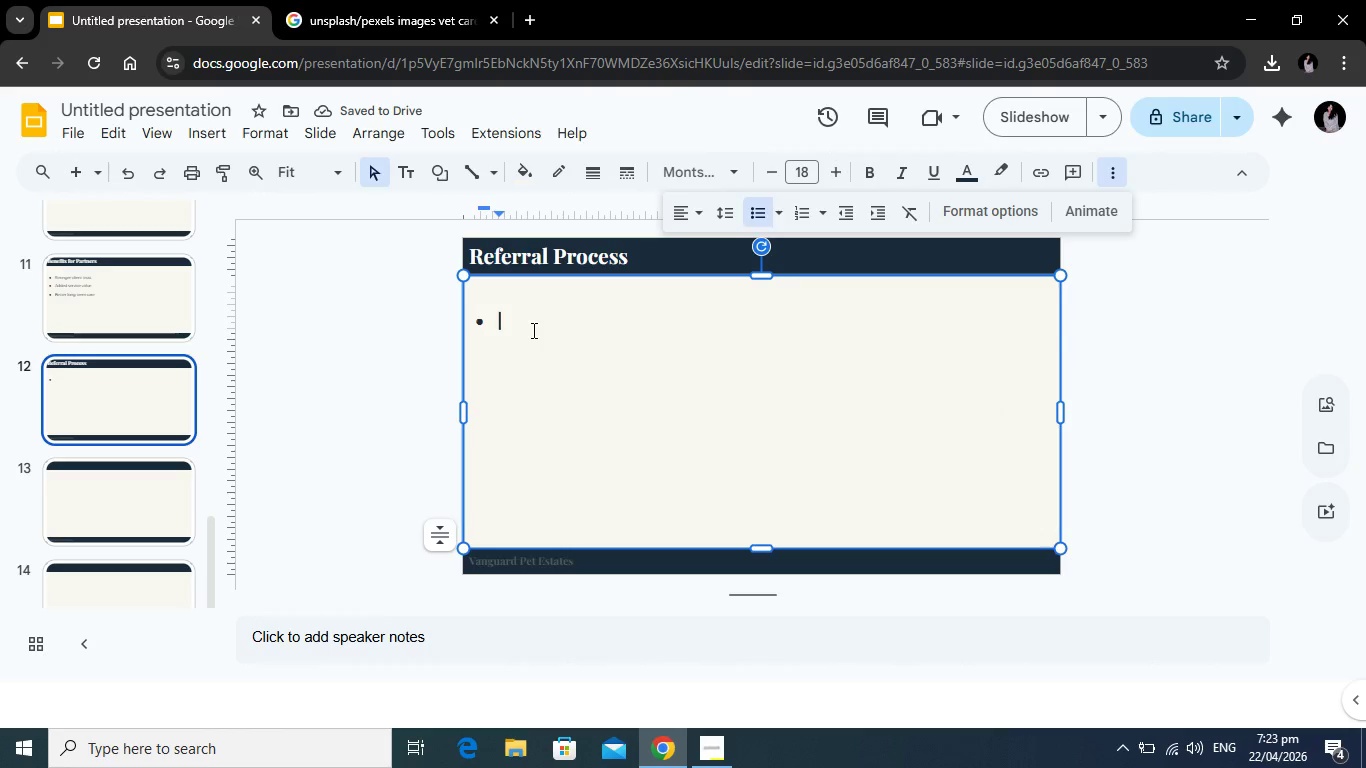 
left_click([532, 330])
 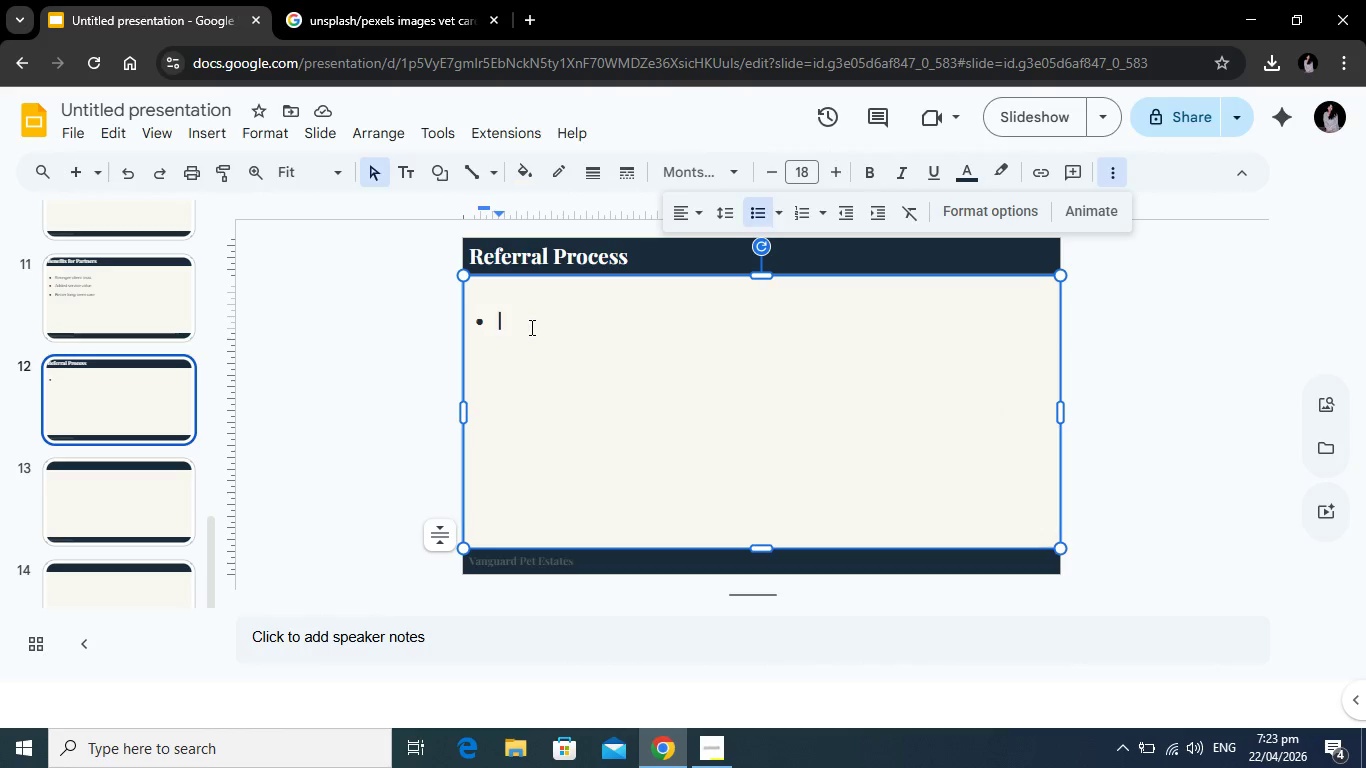 
type(Identify clients)
 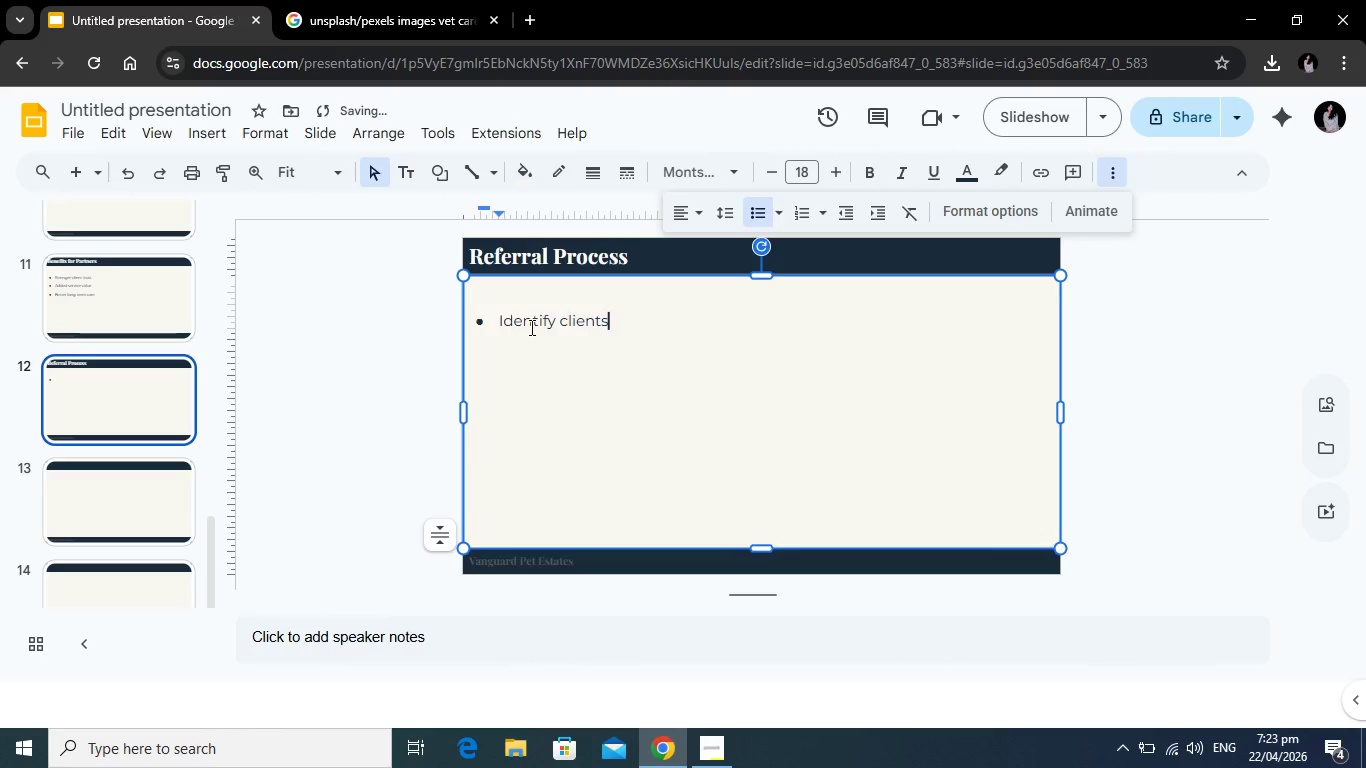 
key(Enter)
 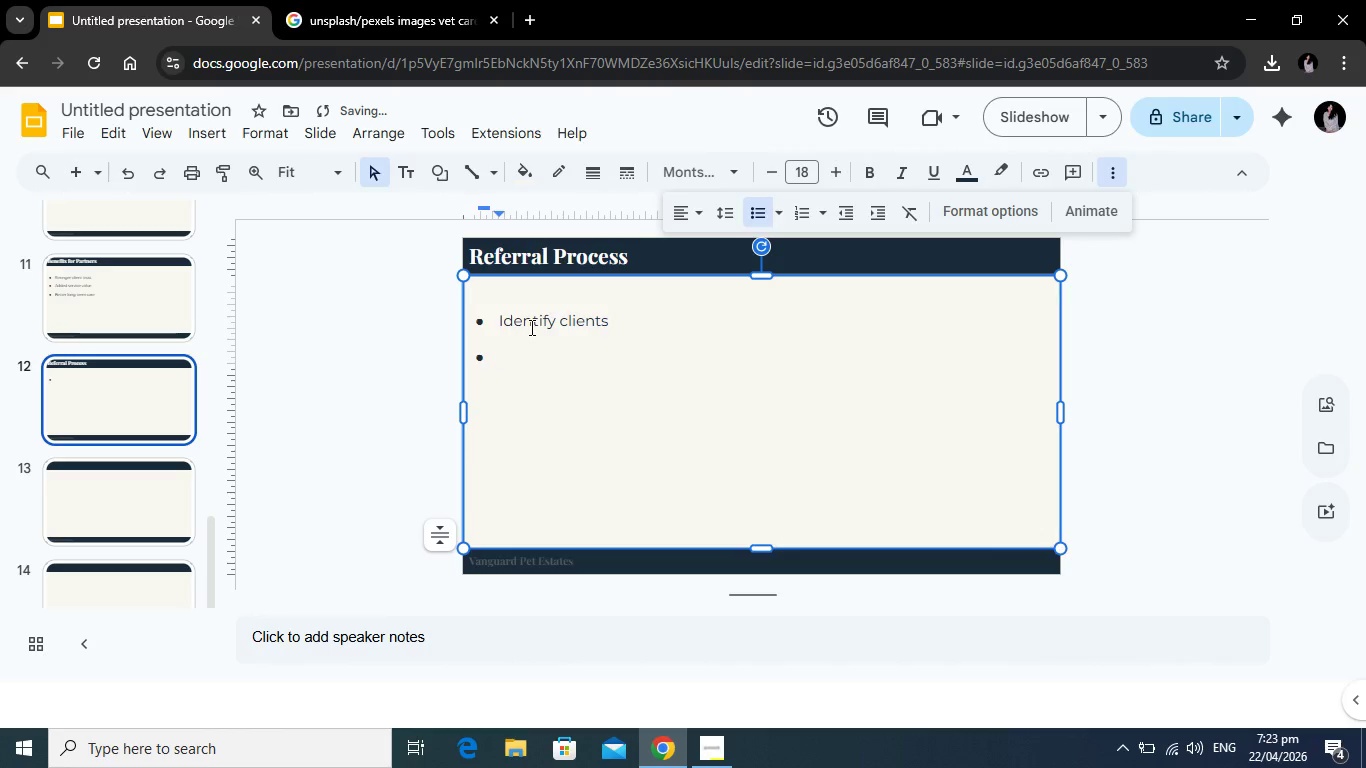 
type(Introduce firm)
 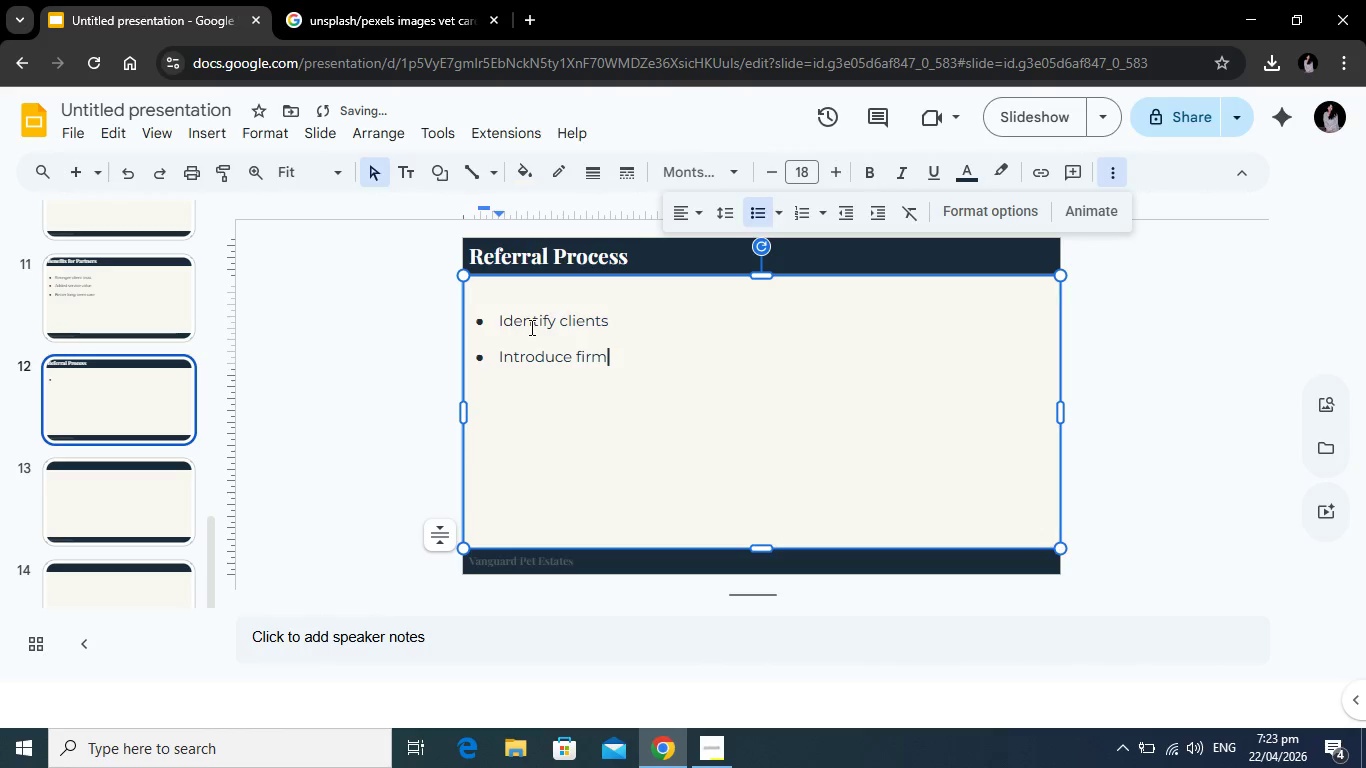 
key(Enter)
 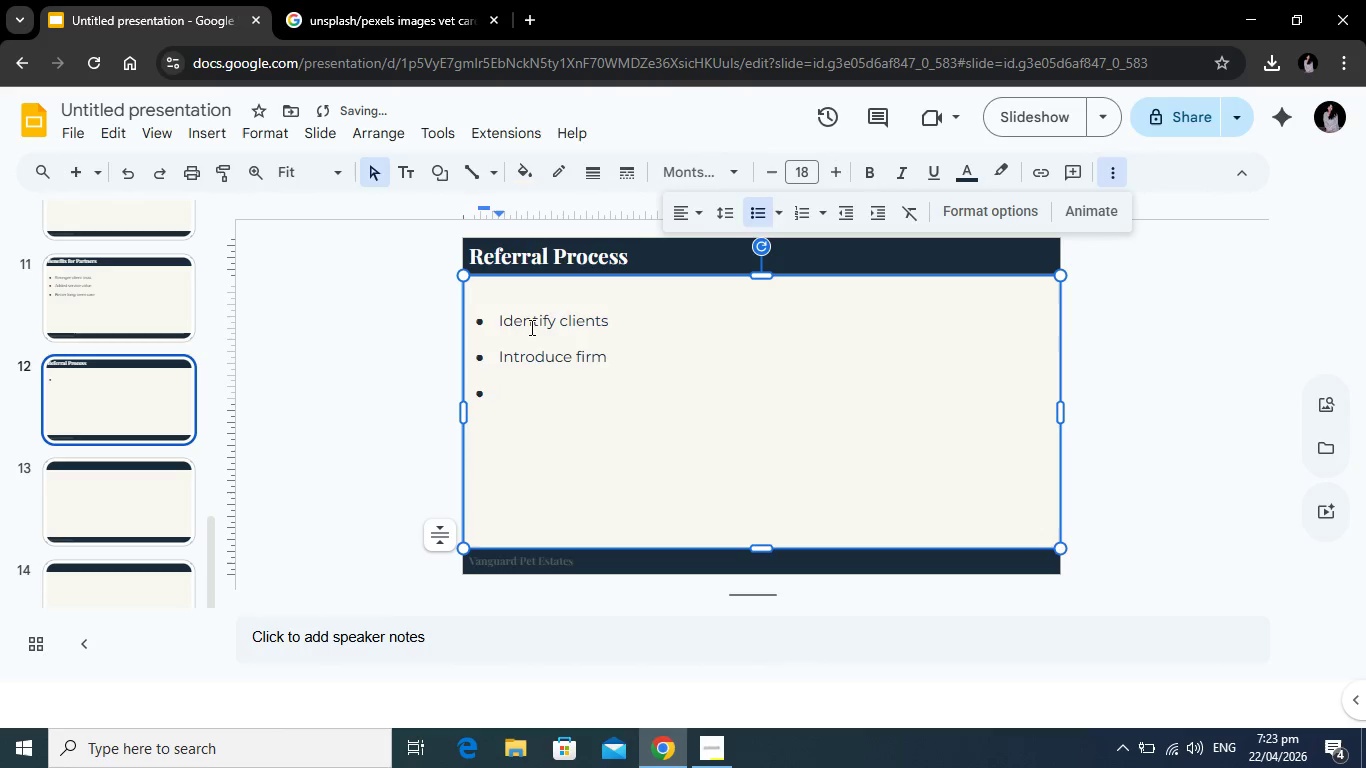 
type(Book consultation)
 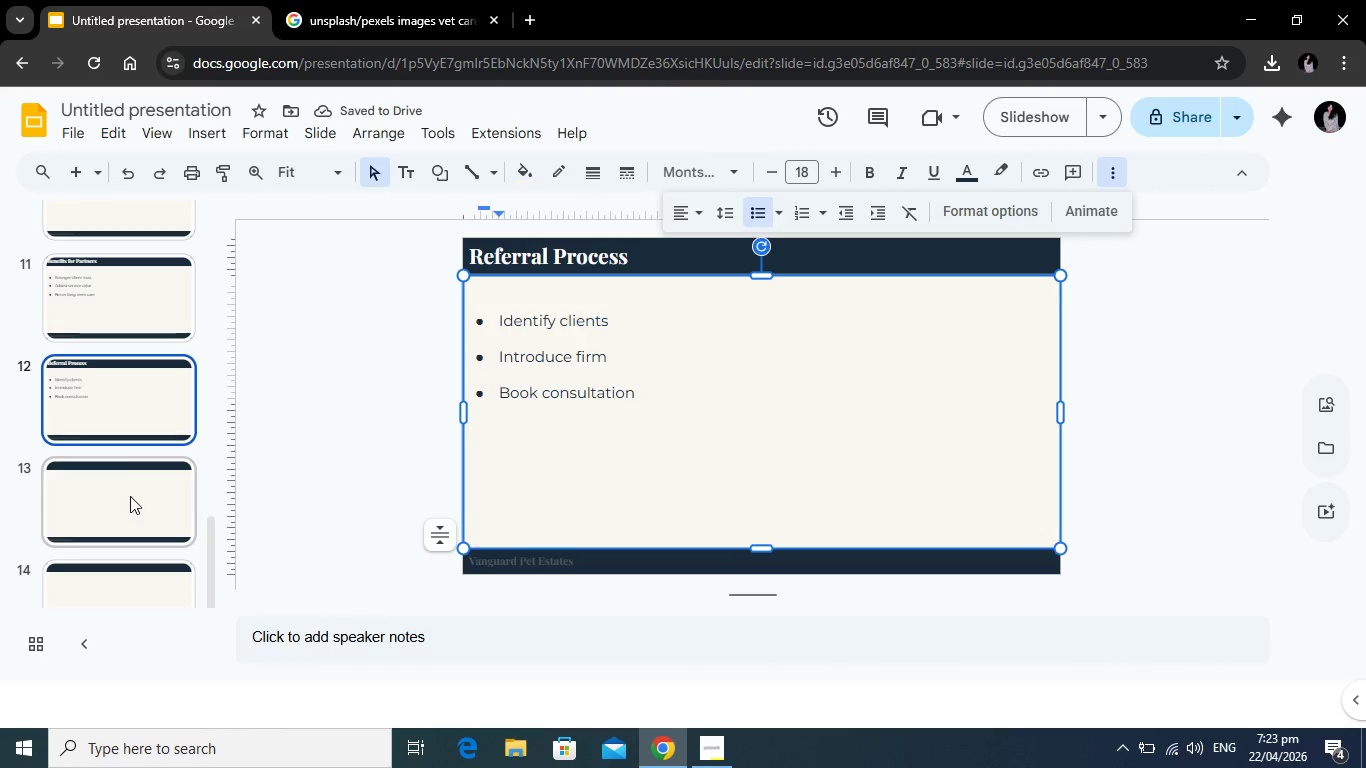 
left_click([121, 504])
 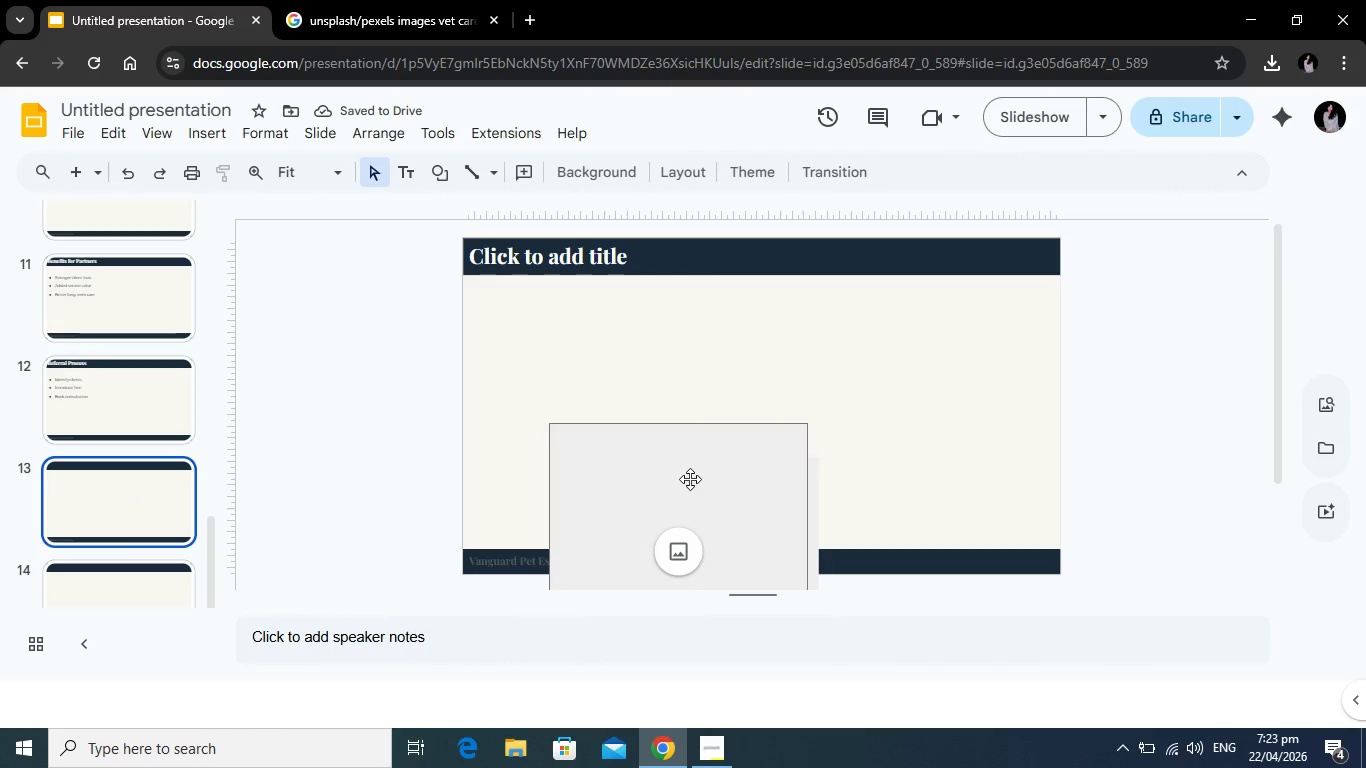 
left_click_drag(start_coordinate=[690, 486], to_coordinate=[949, 383])
 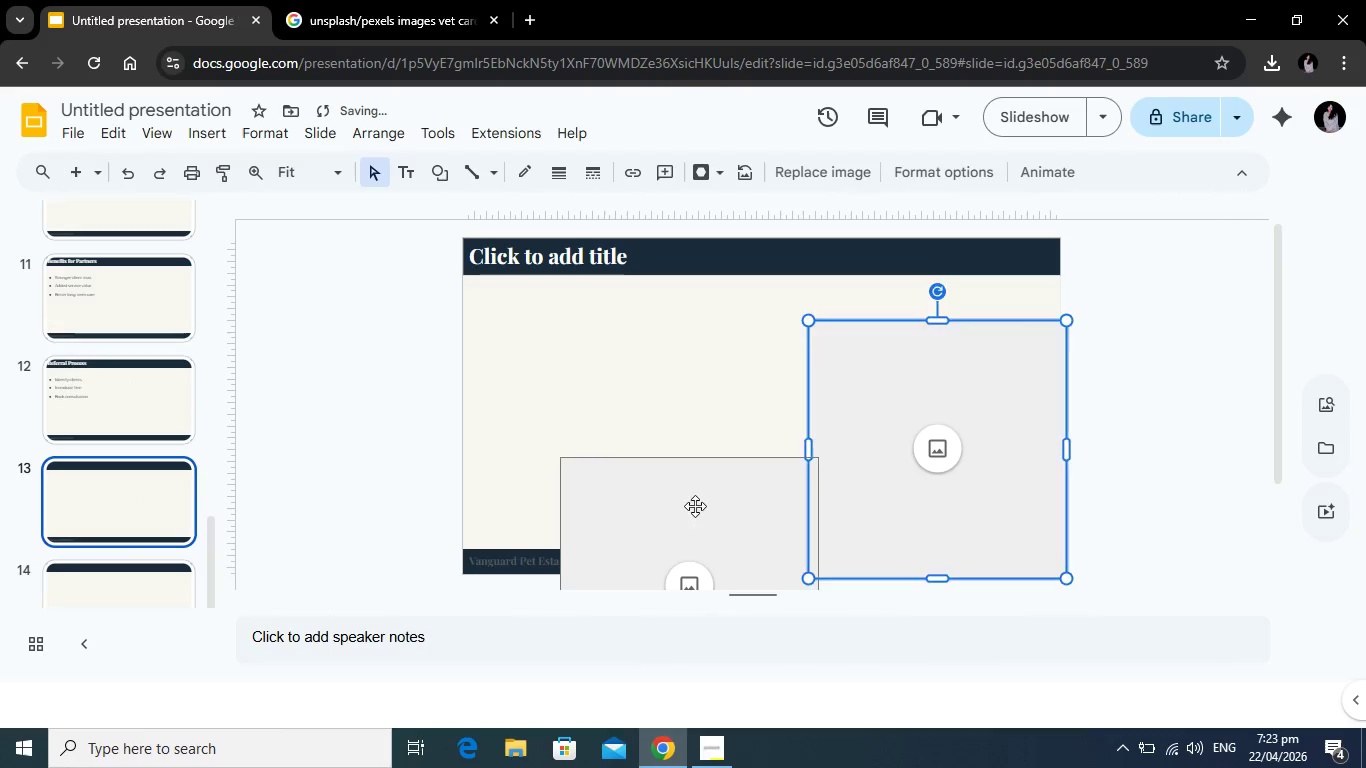 
left_click_drag(start_coordinate=[695, 506], to_coordinate=[867, 444])
 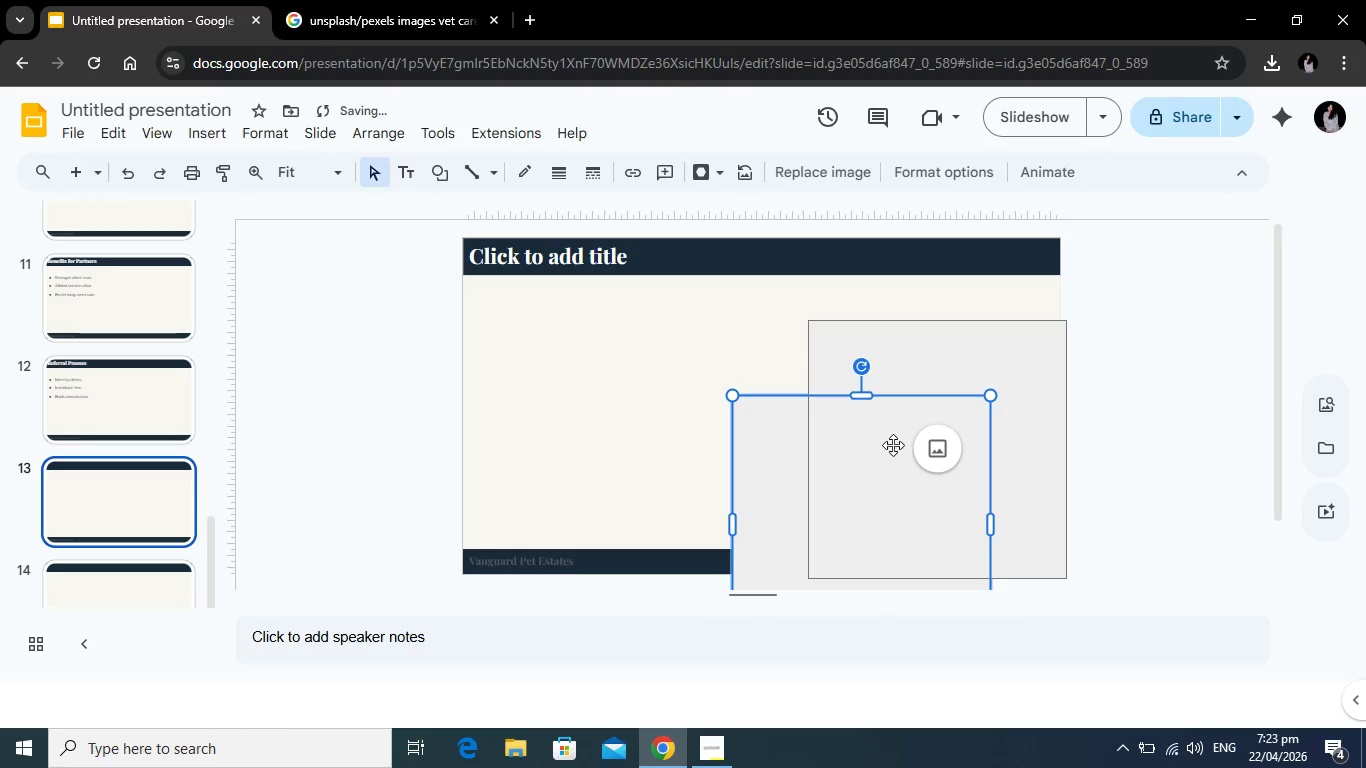 
key(Backspace)
 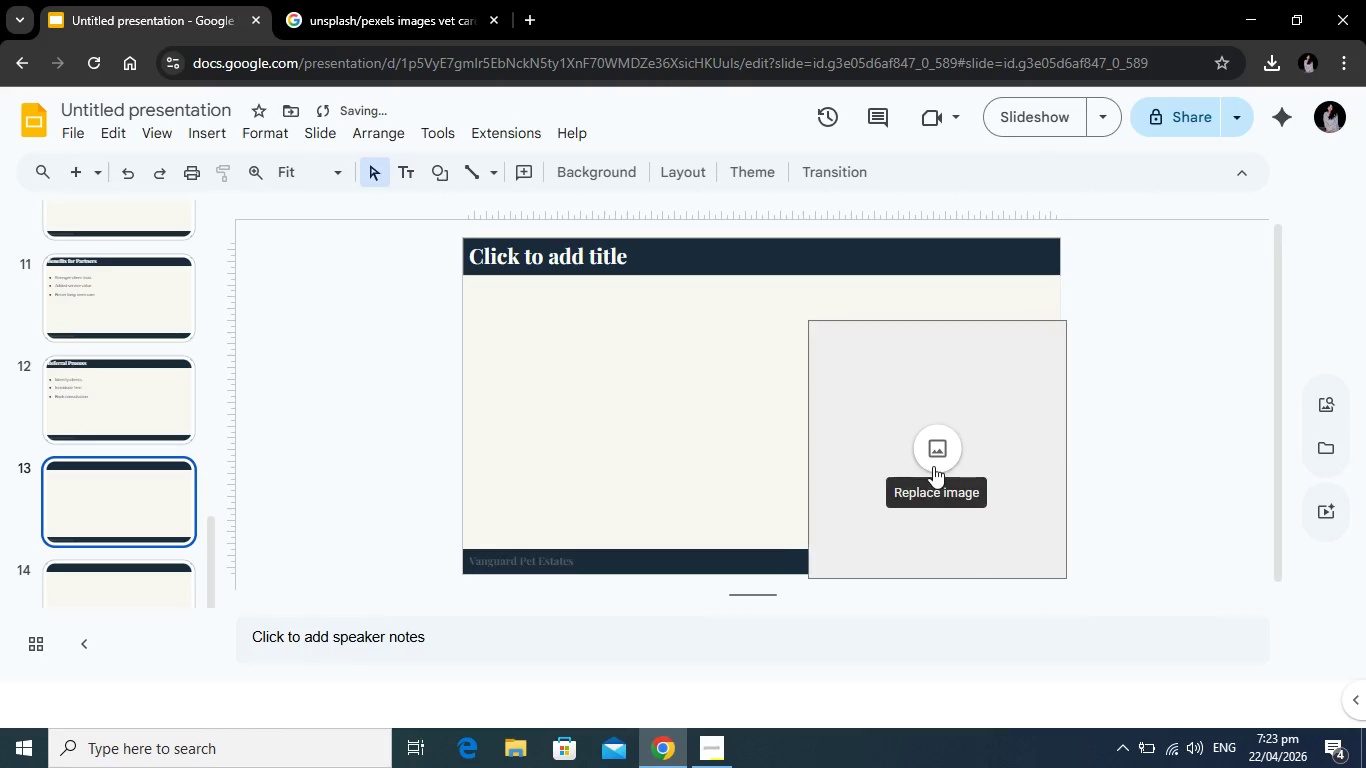 
left_click_drag(start_coordinate=[933, 466], to_coordinate=[901, 436])
 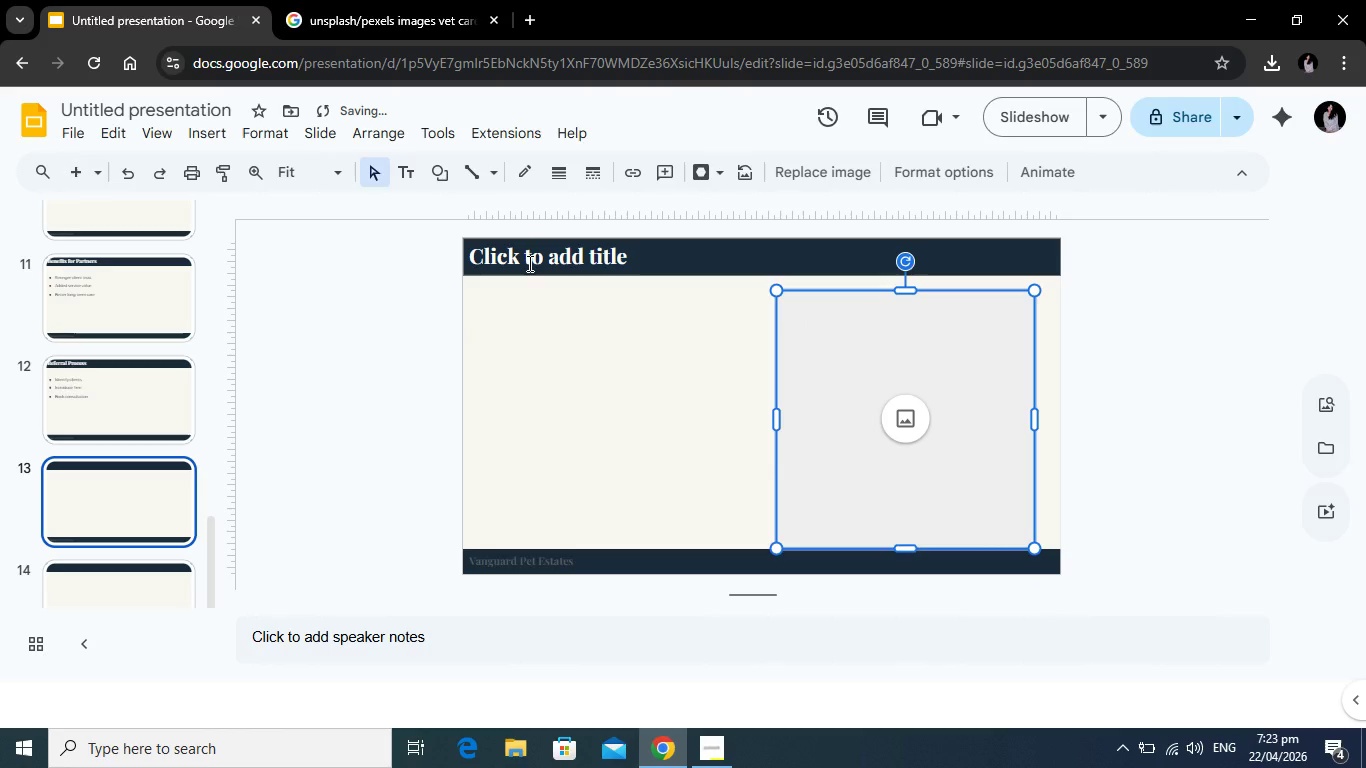 
left_click([528, 263])
 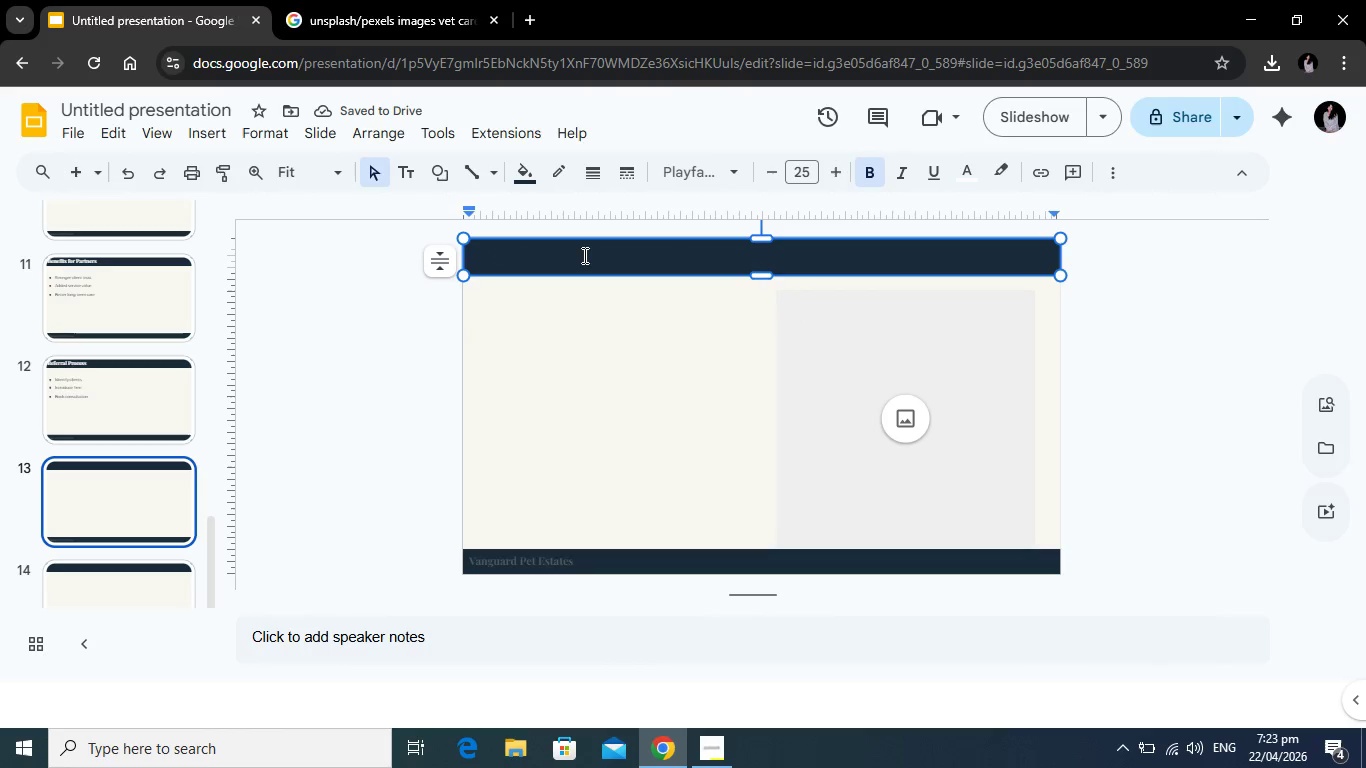 
type(Why Vanguard?)
 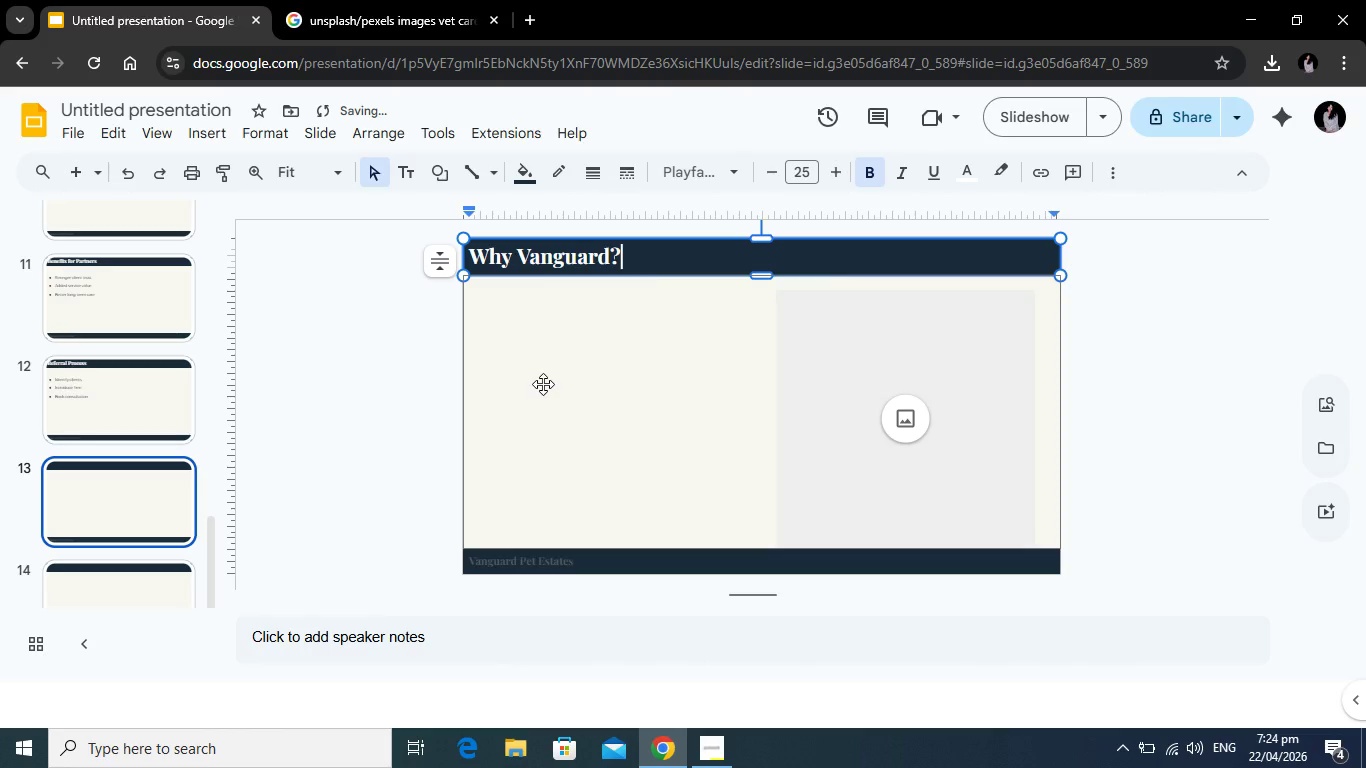 
left_click([543, 384])
 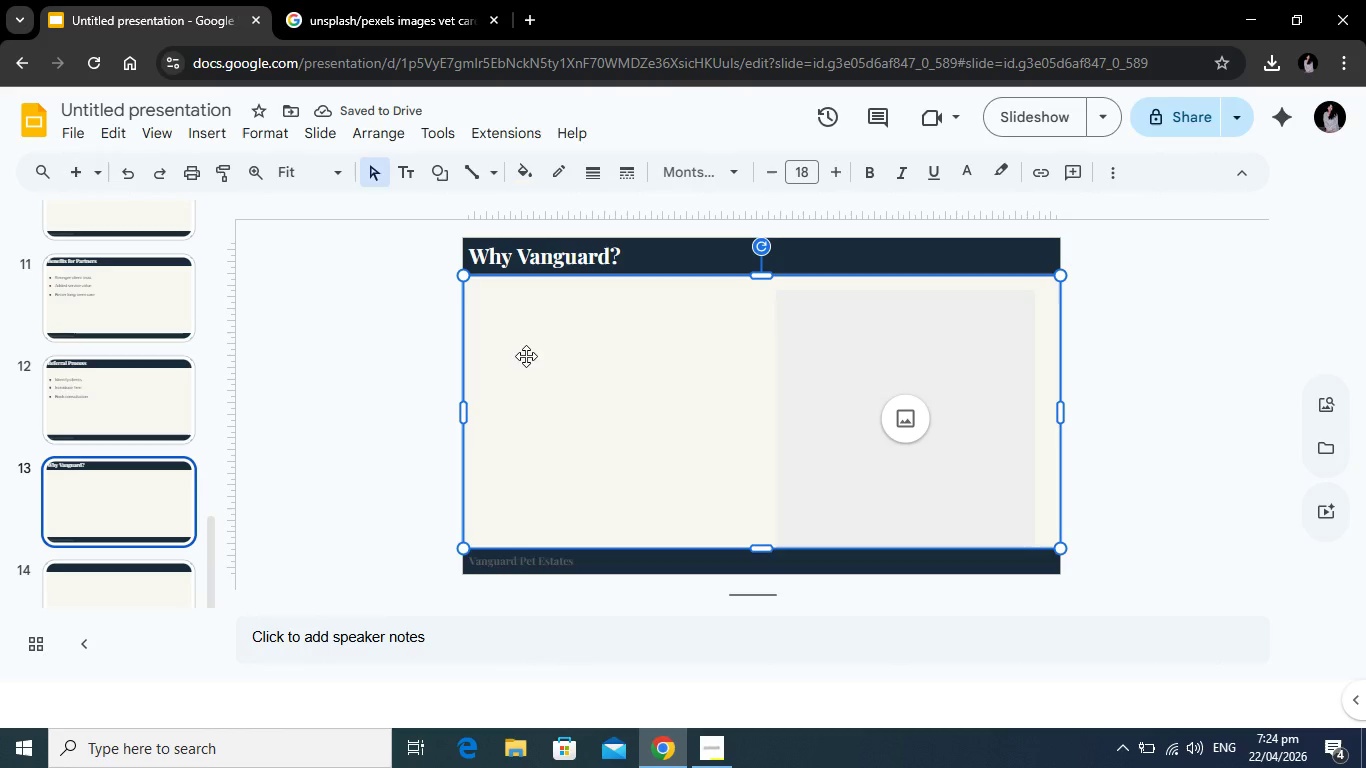 
key(Enter)
 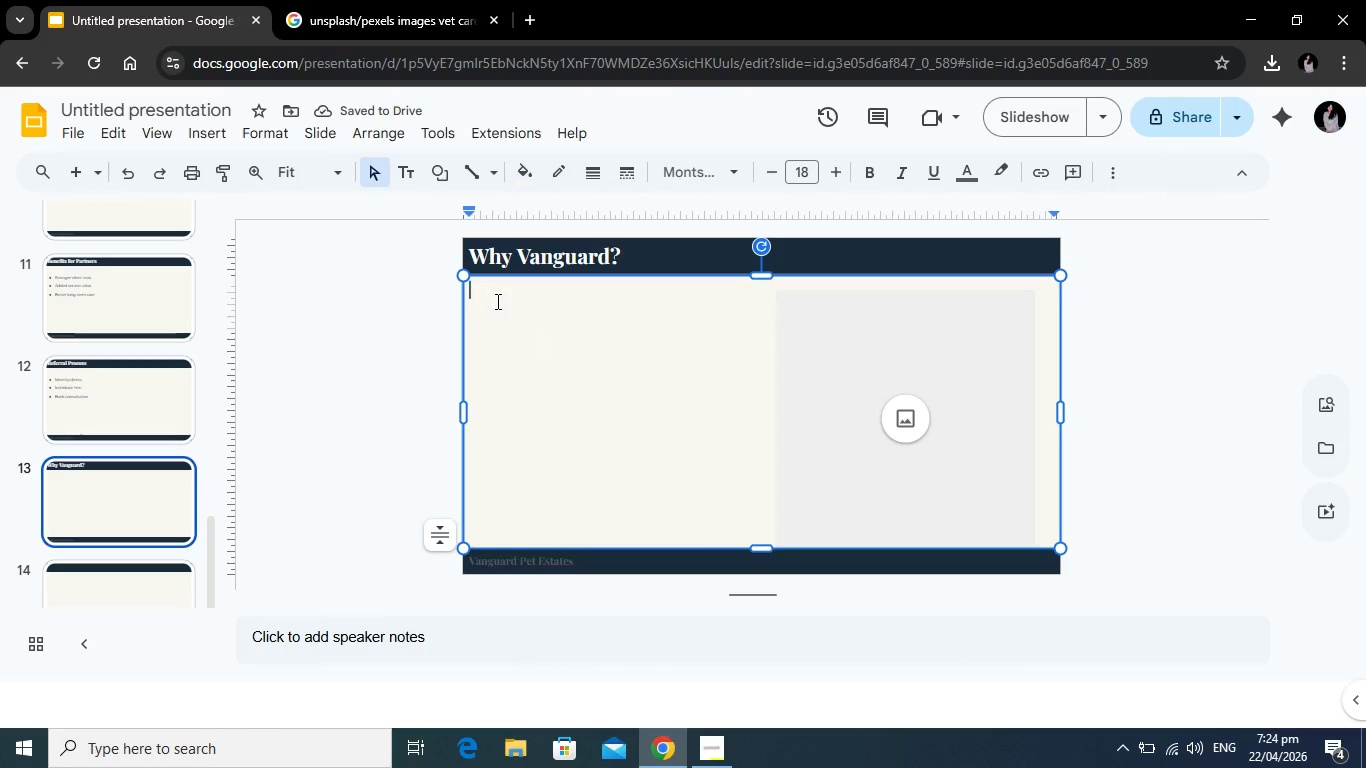 
key(Enter)
 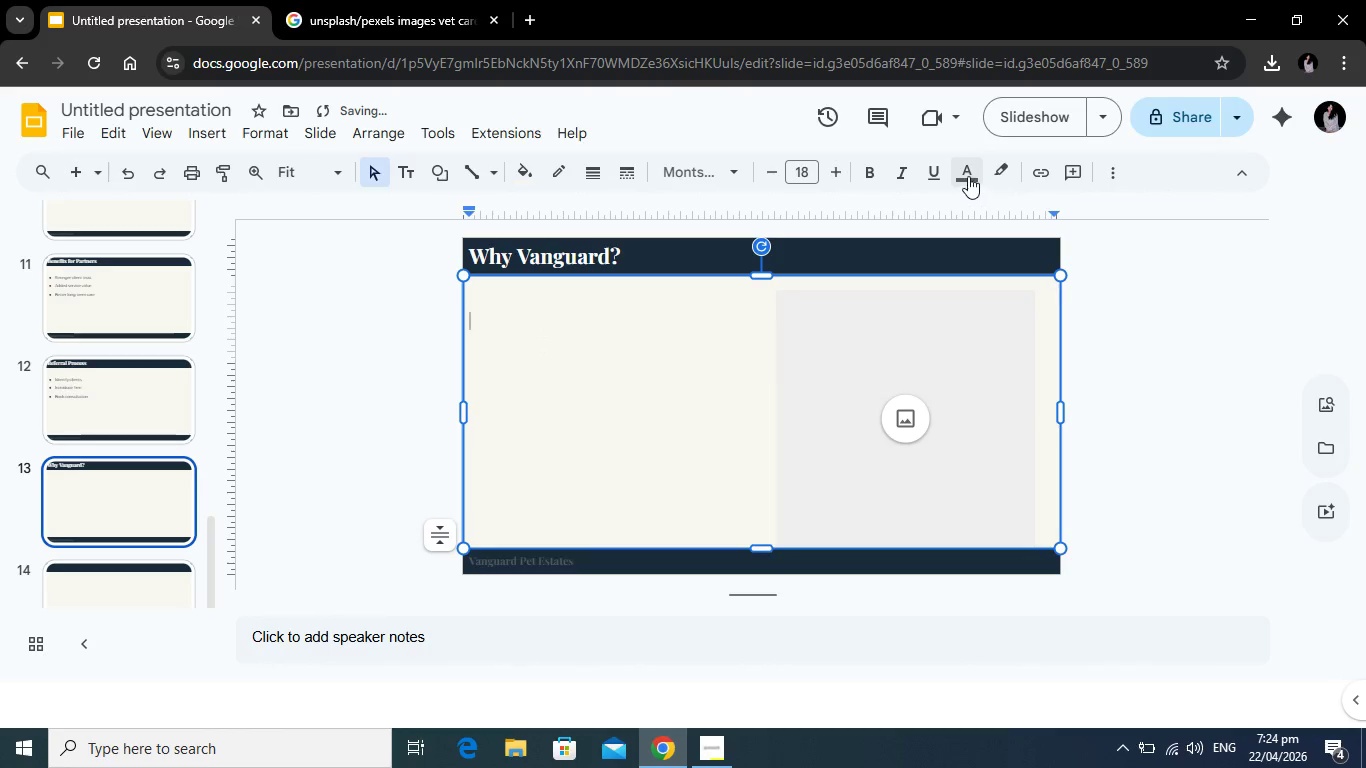 
left_click([968, 176])
 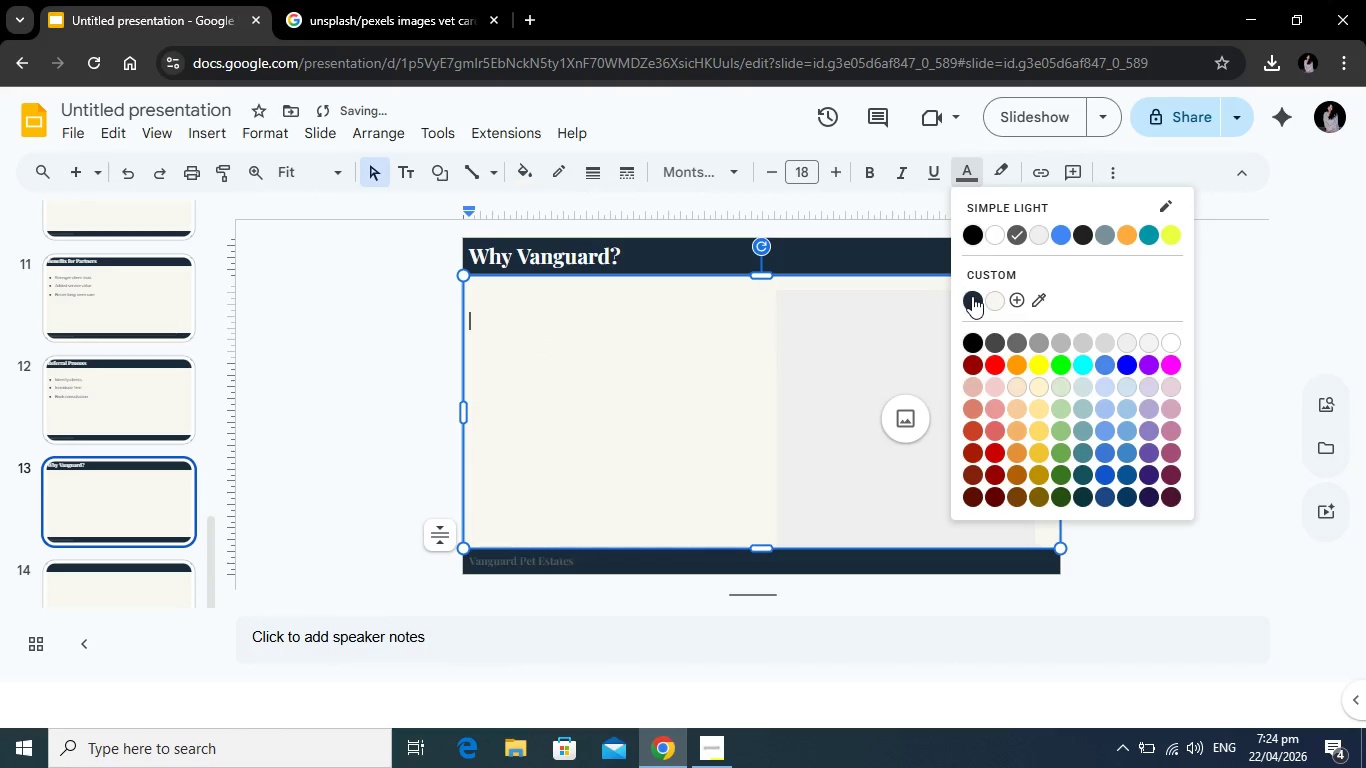 
left_click([972, 296])
 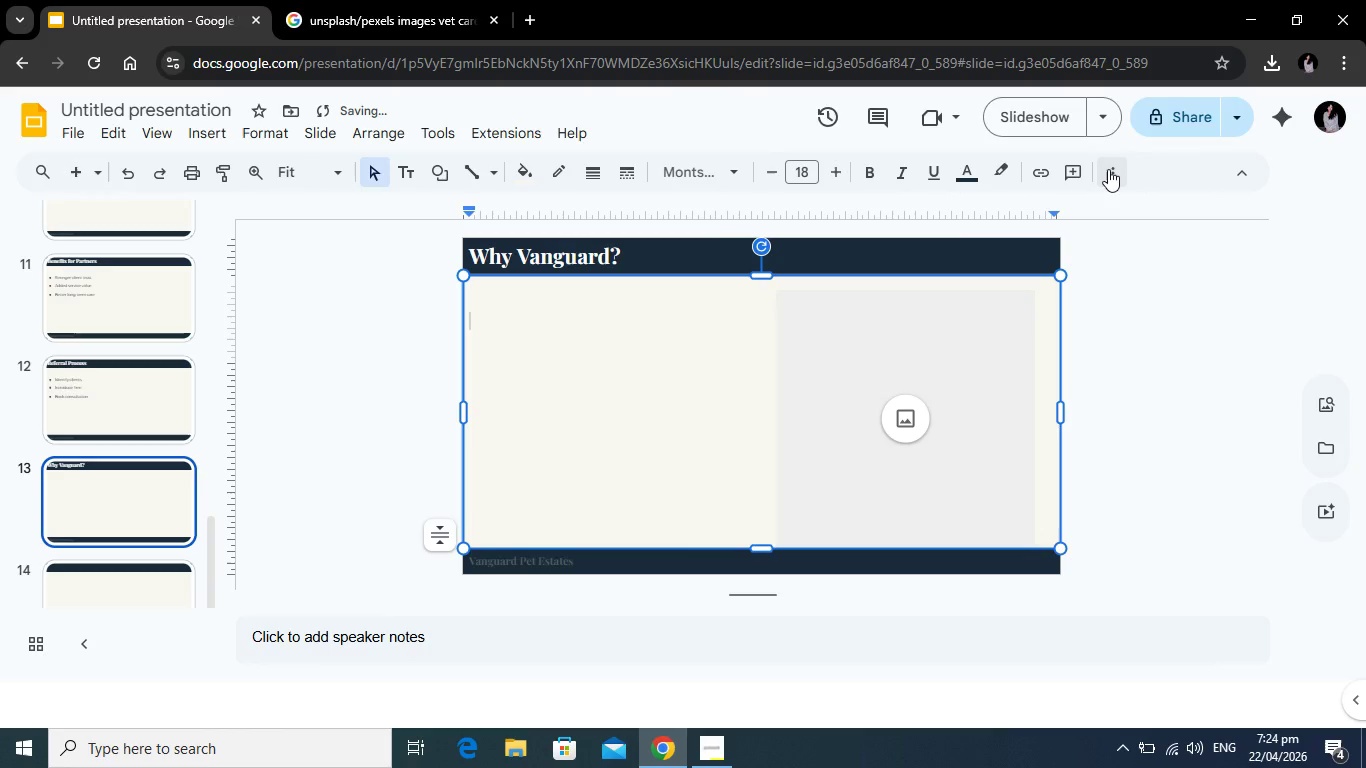 
left_click([1108, 169])
 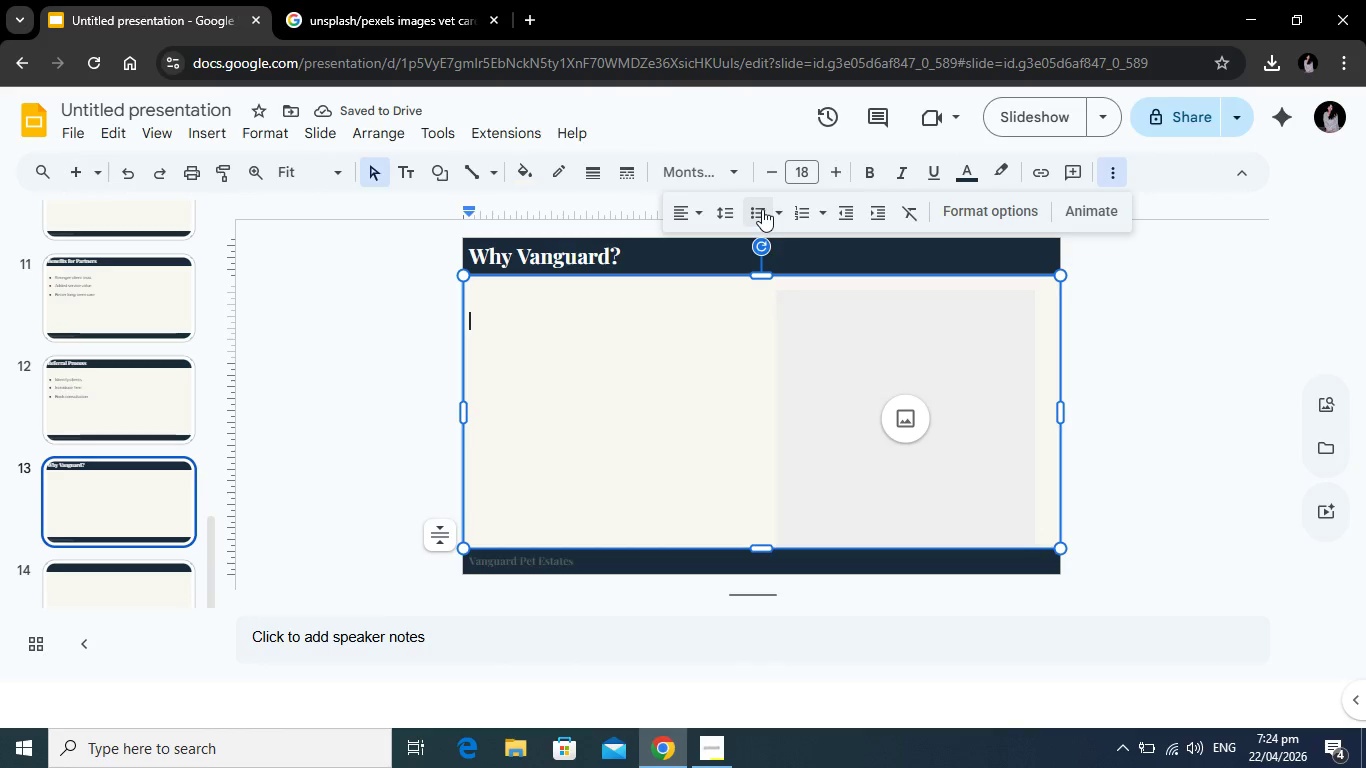 
left_click([761, 209])
 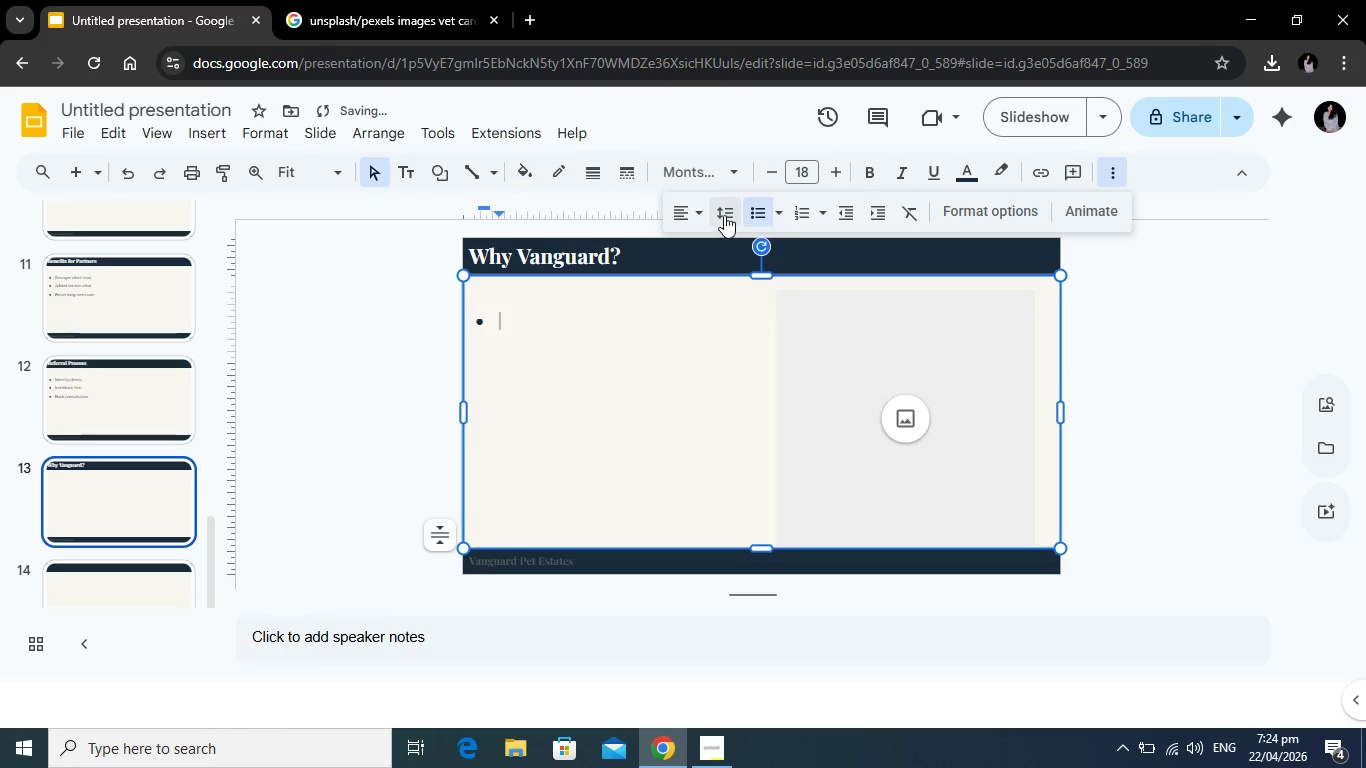 
left_click([724, 215])
 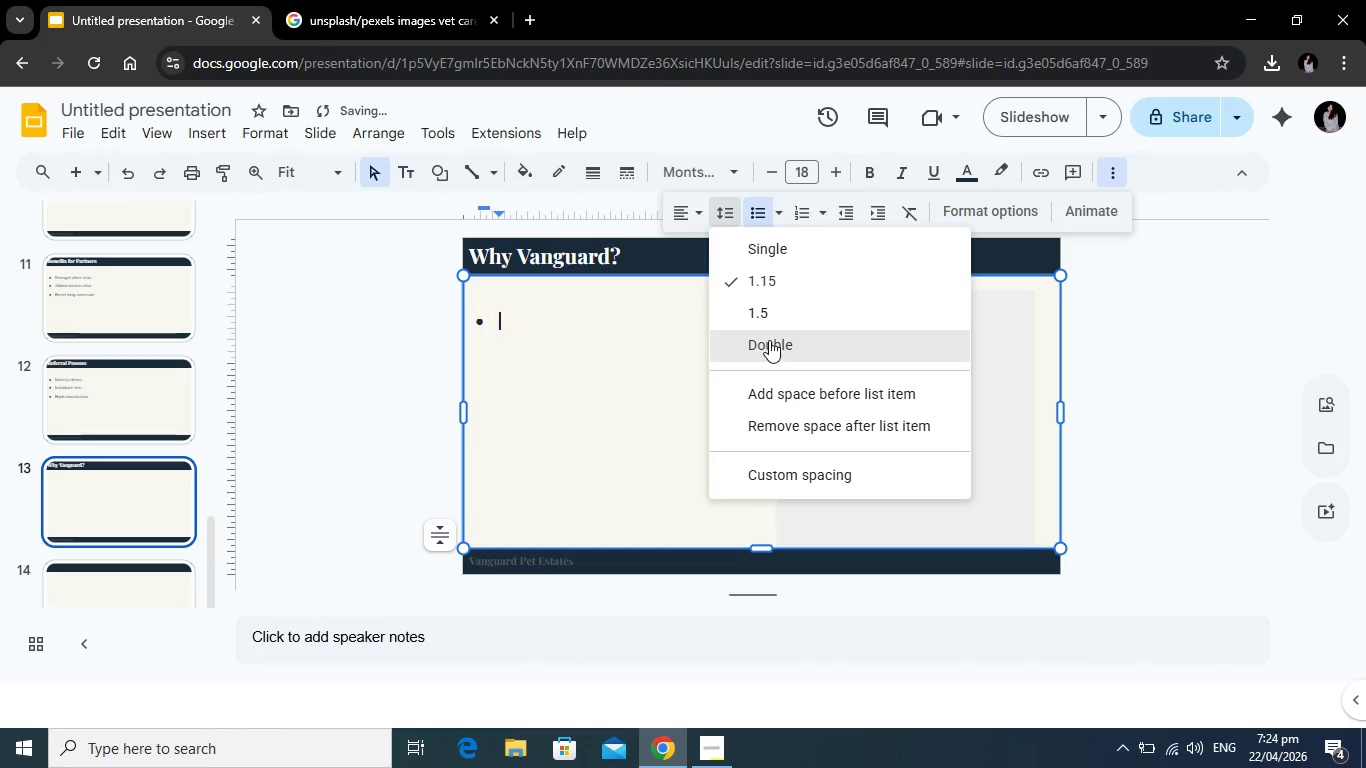 
left_click([769, 340])
 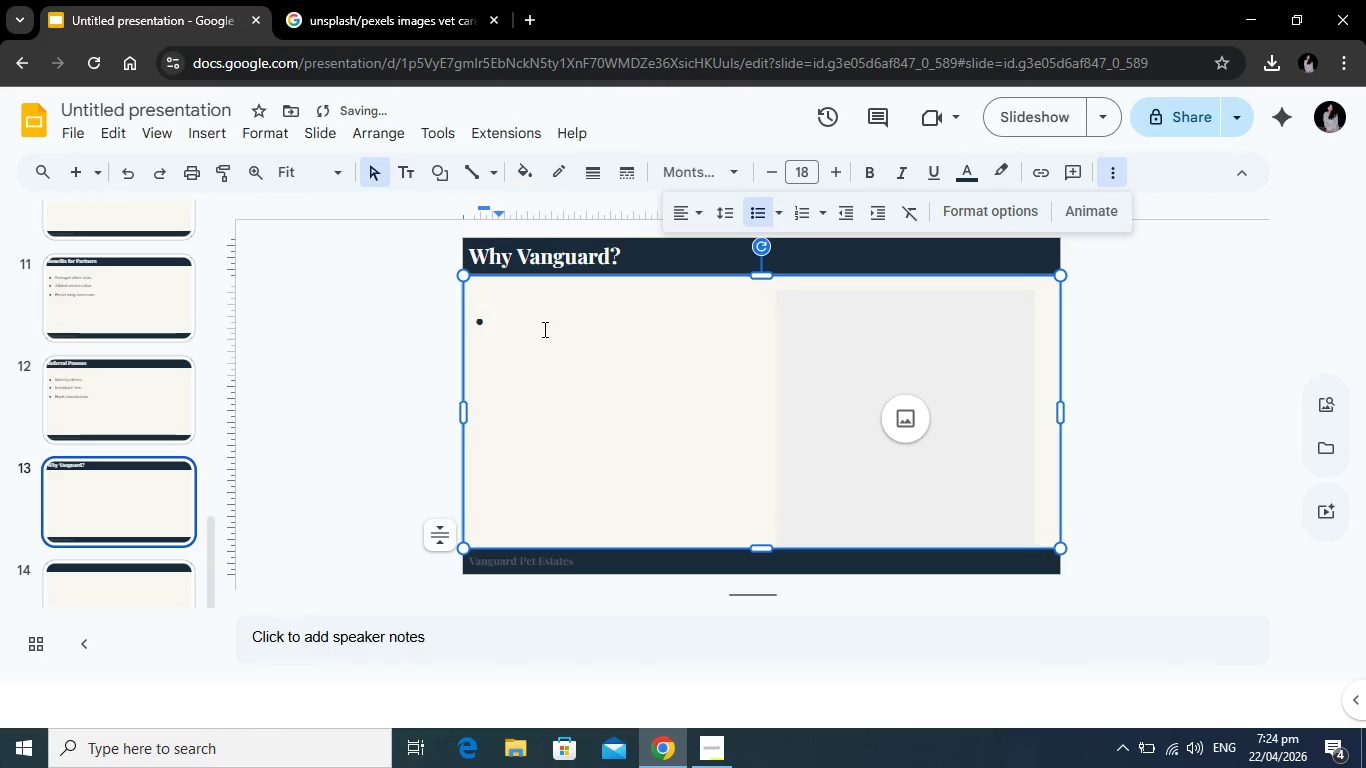 
left_click([543, 329])
 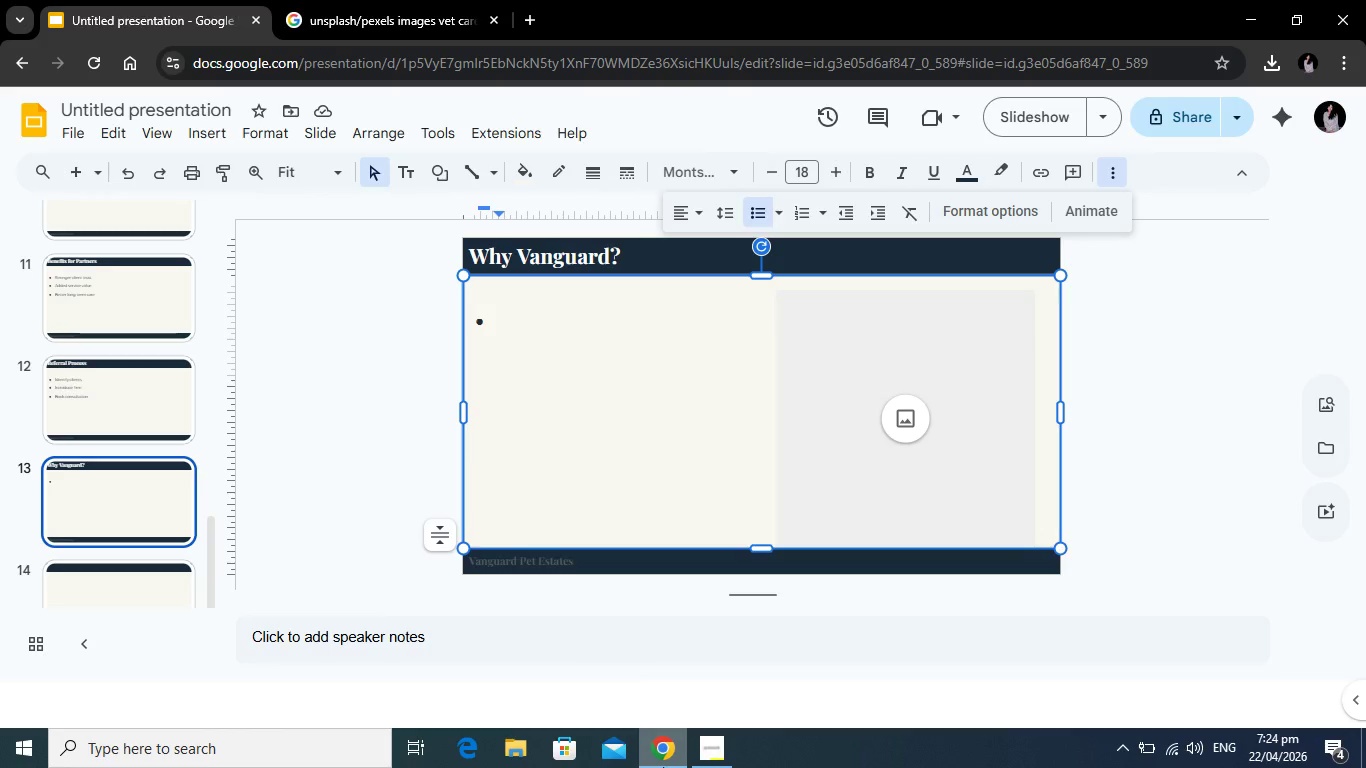 
wait(6.59)
 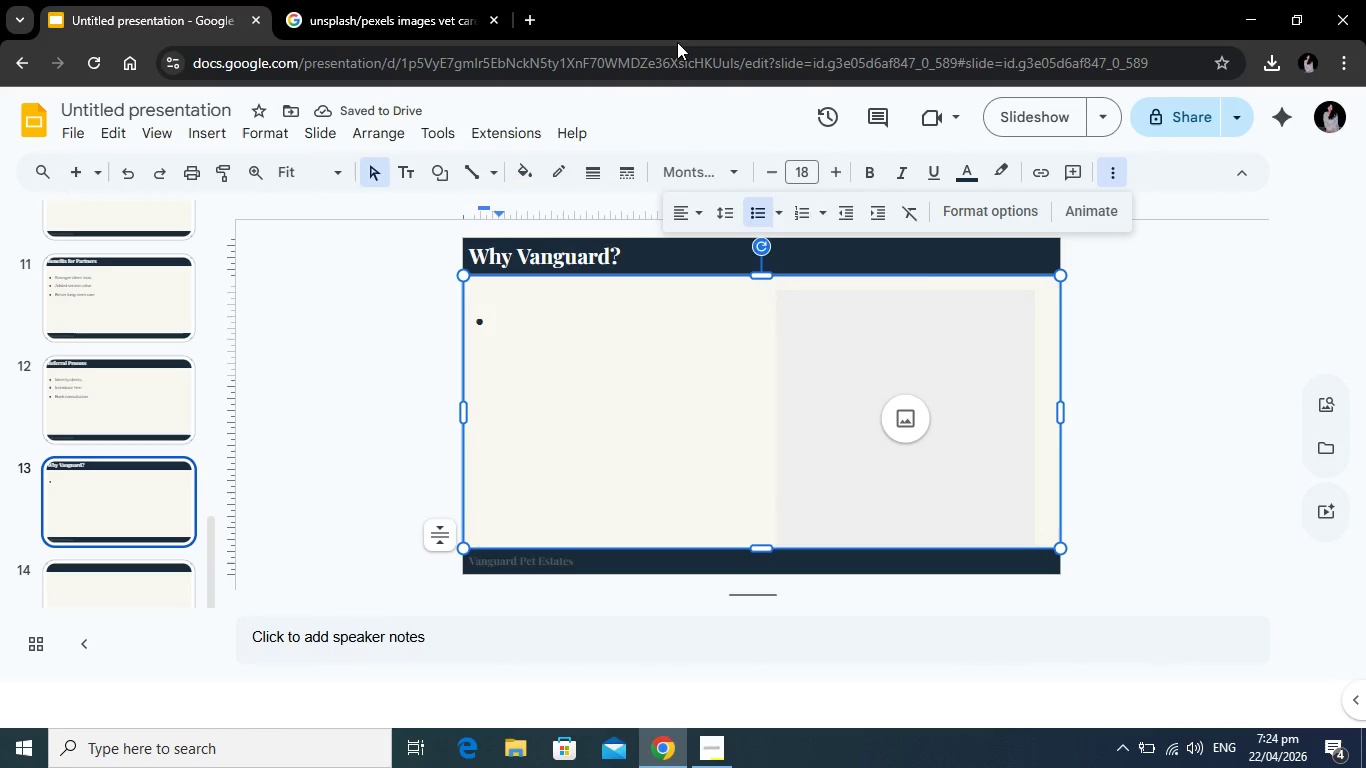 
type(Specialized expertise)
 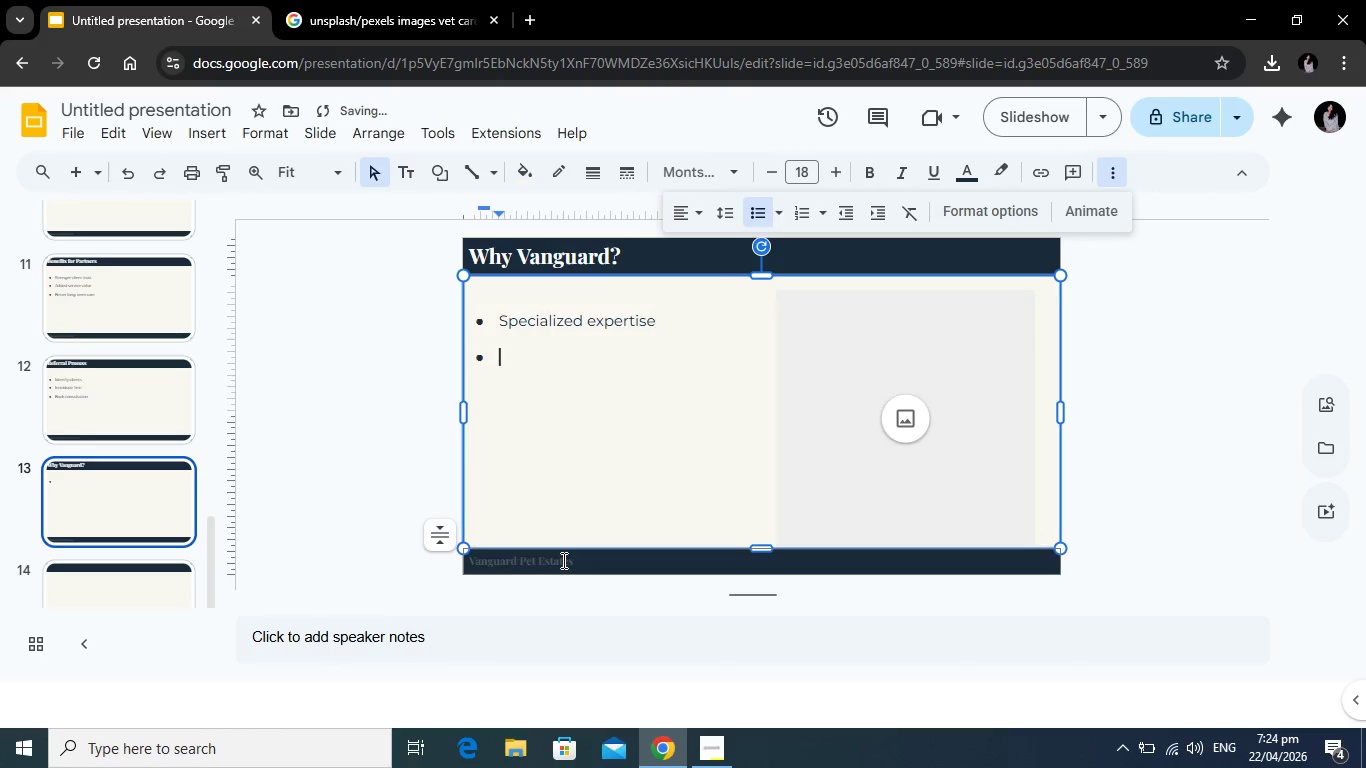 
key(Enter)
 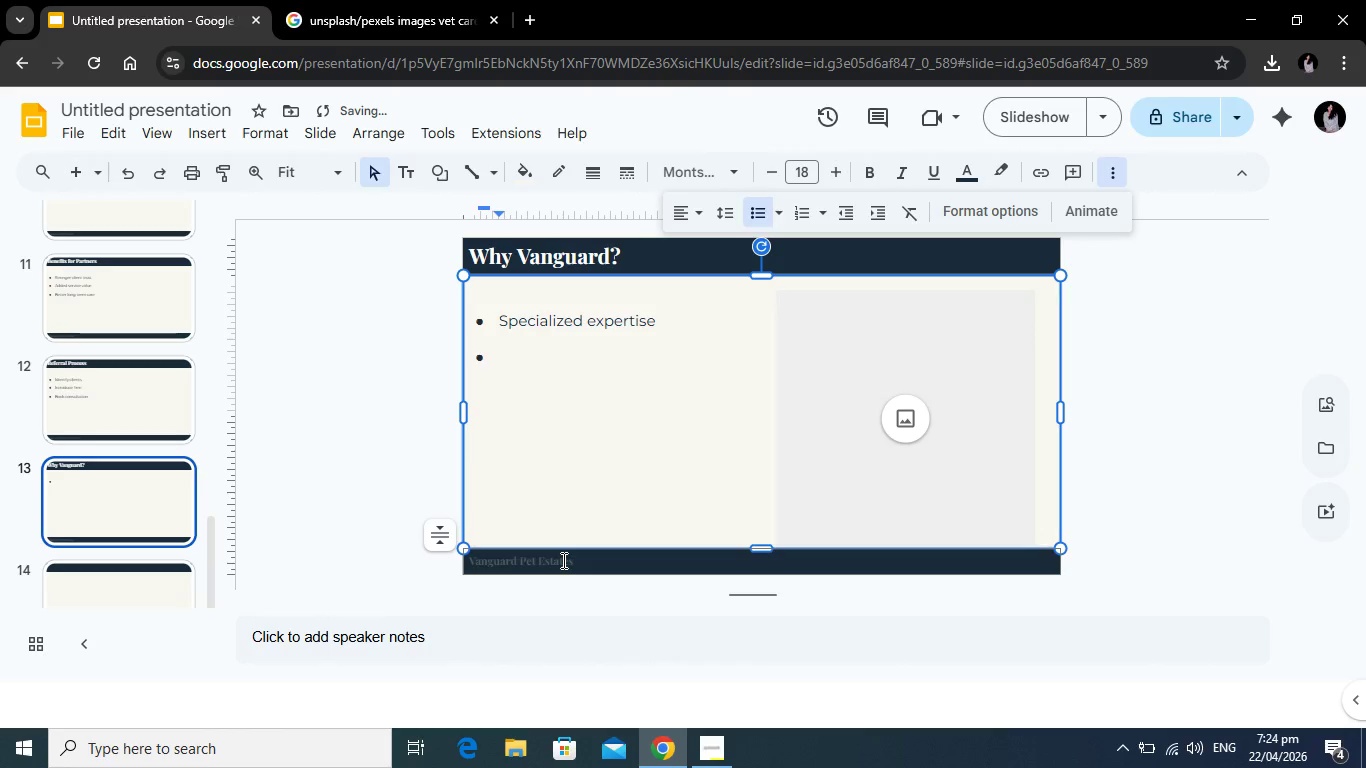 
type(Exotic animal knowleg)
key(Backspace)
type(dge)
 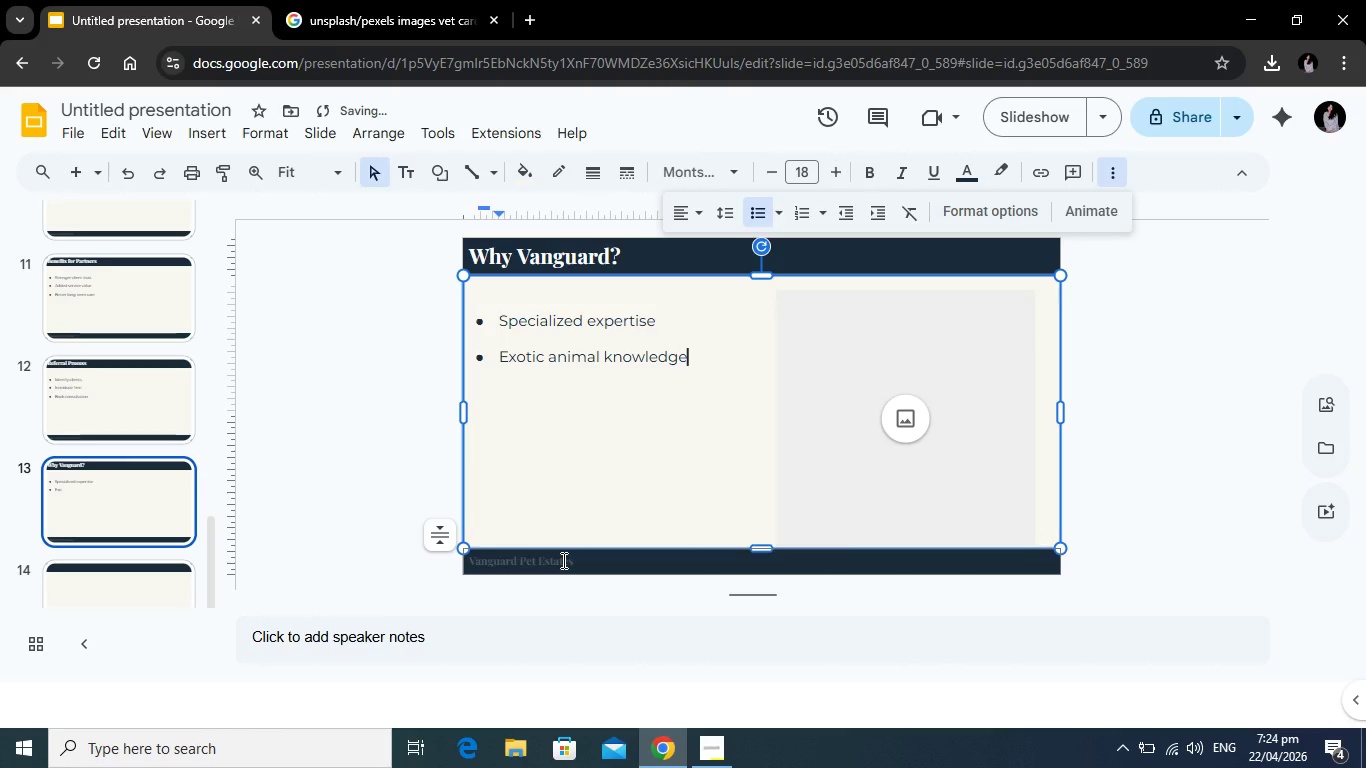 
key(Enter)
 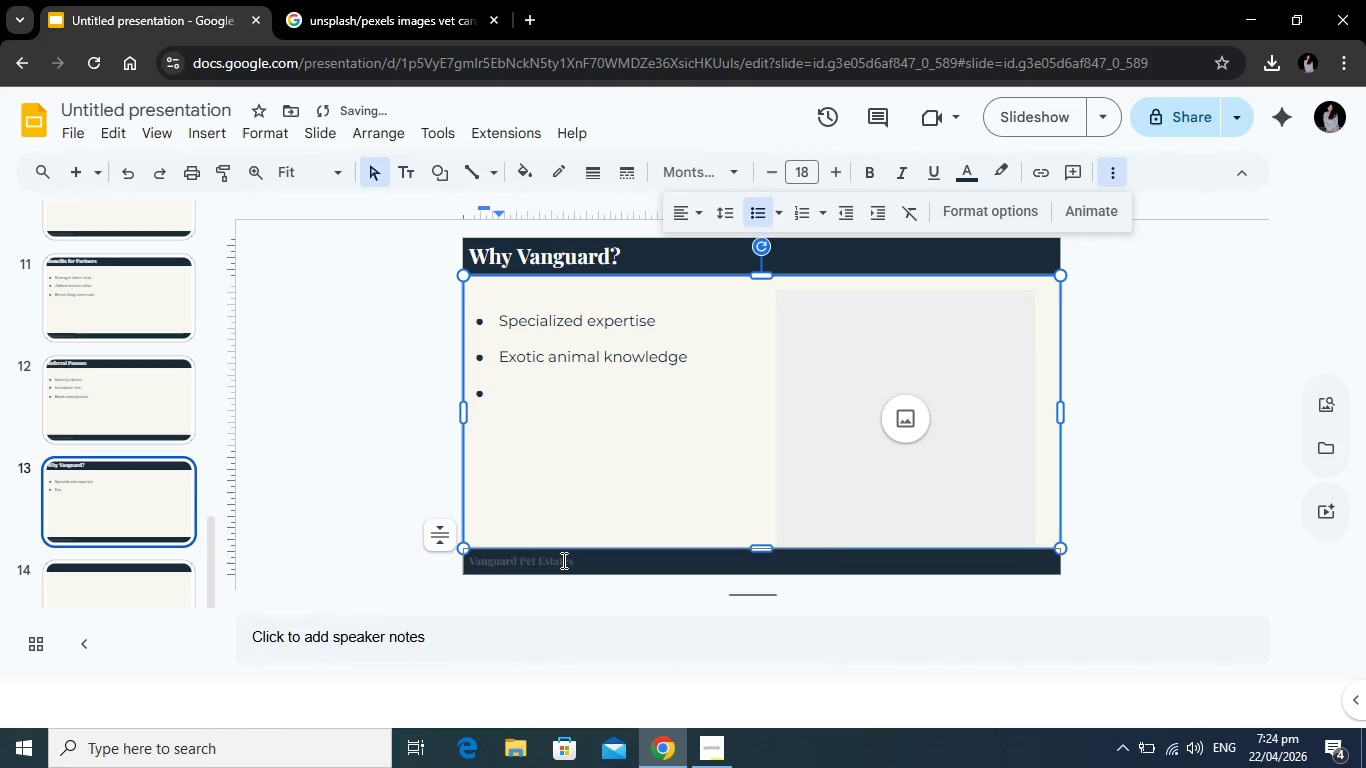 
type(Trusted by cliet)
key(Backspace)
type(nts)
 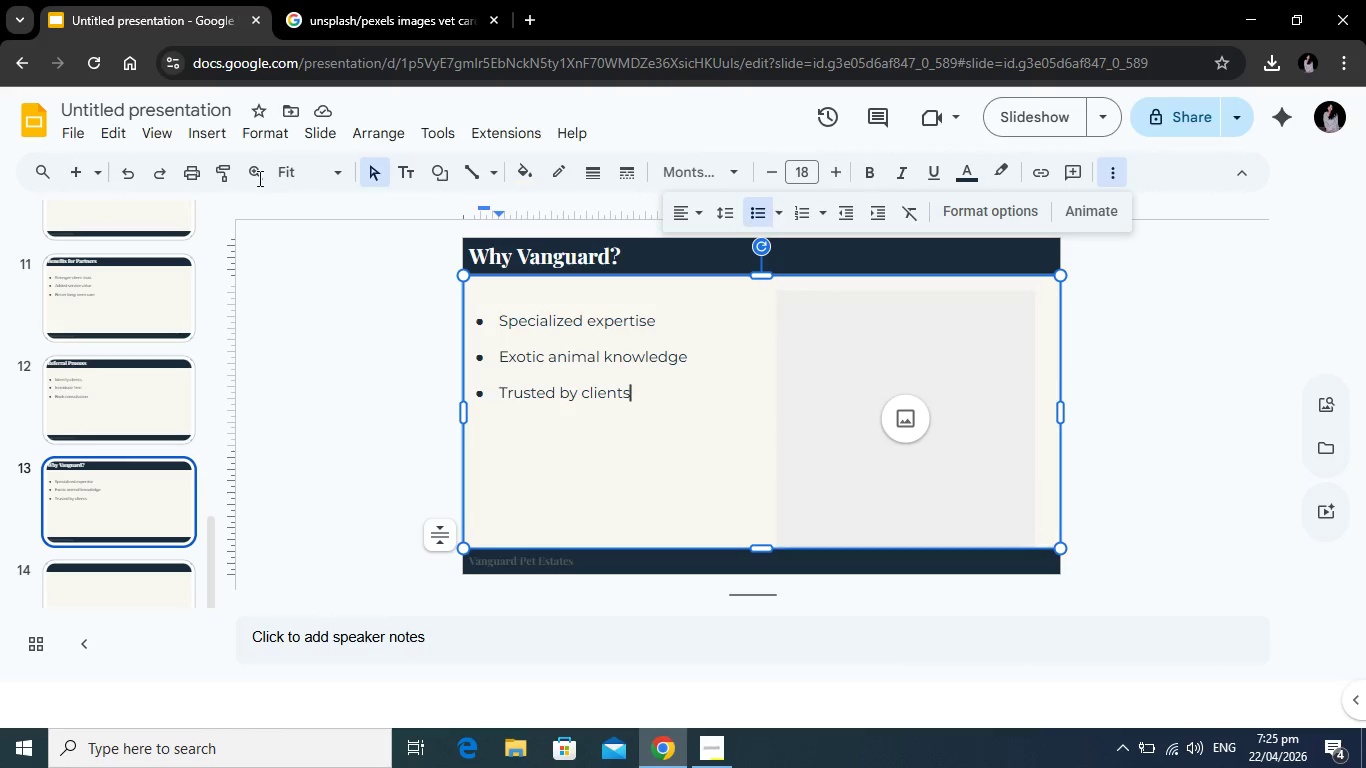 
wait(40.68)
 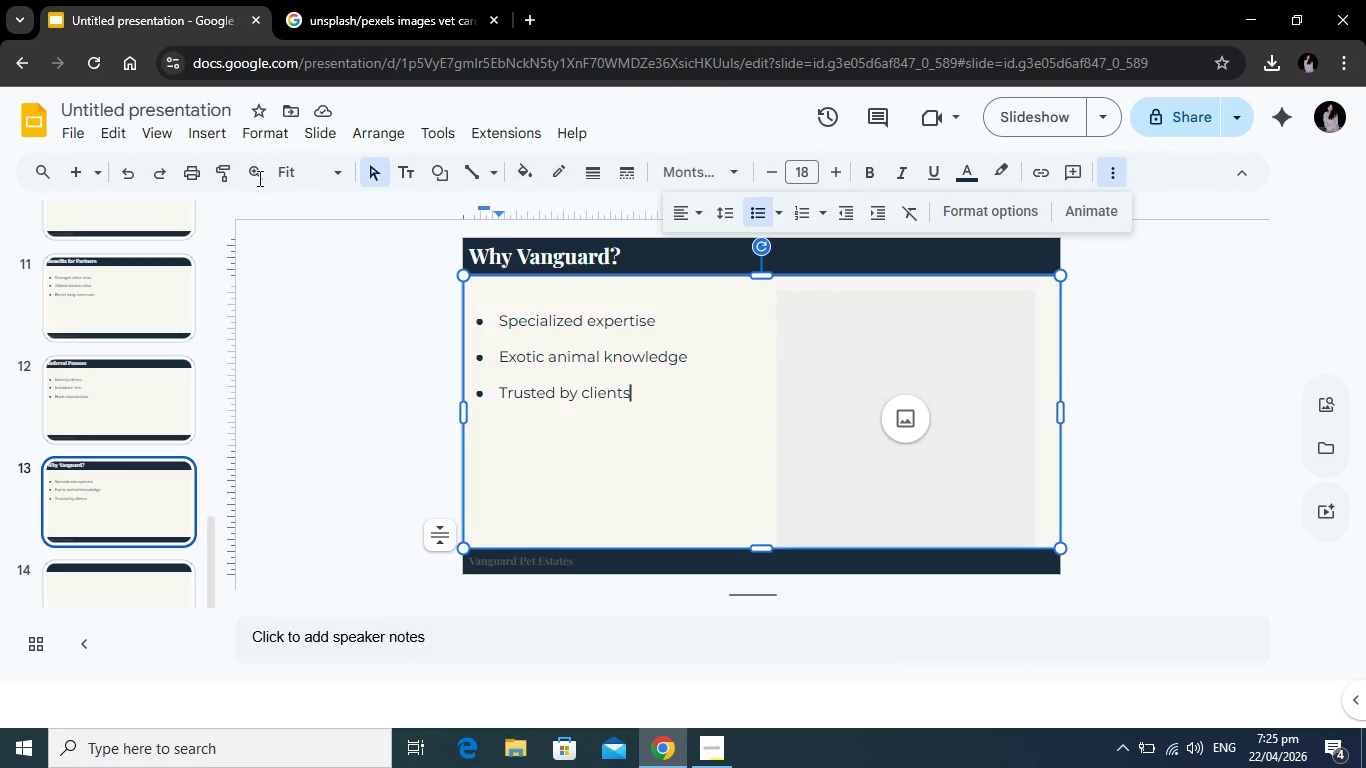 
mouse_move([339, 181])
 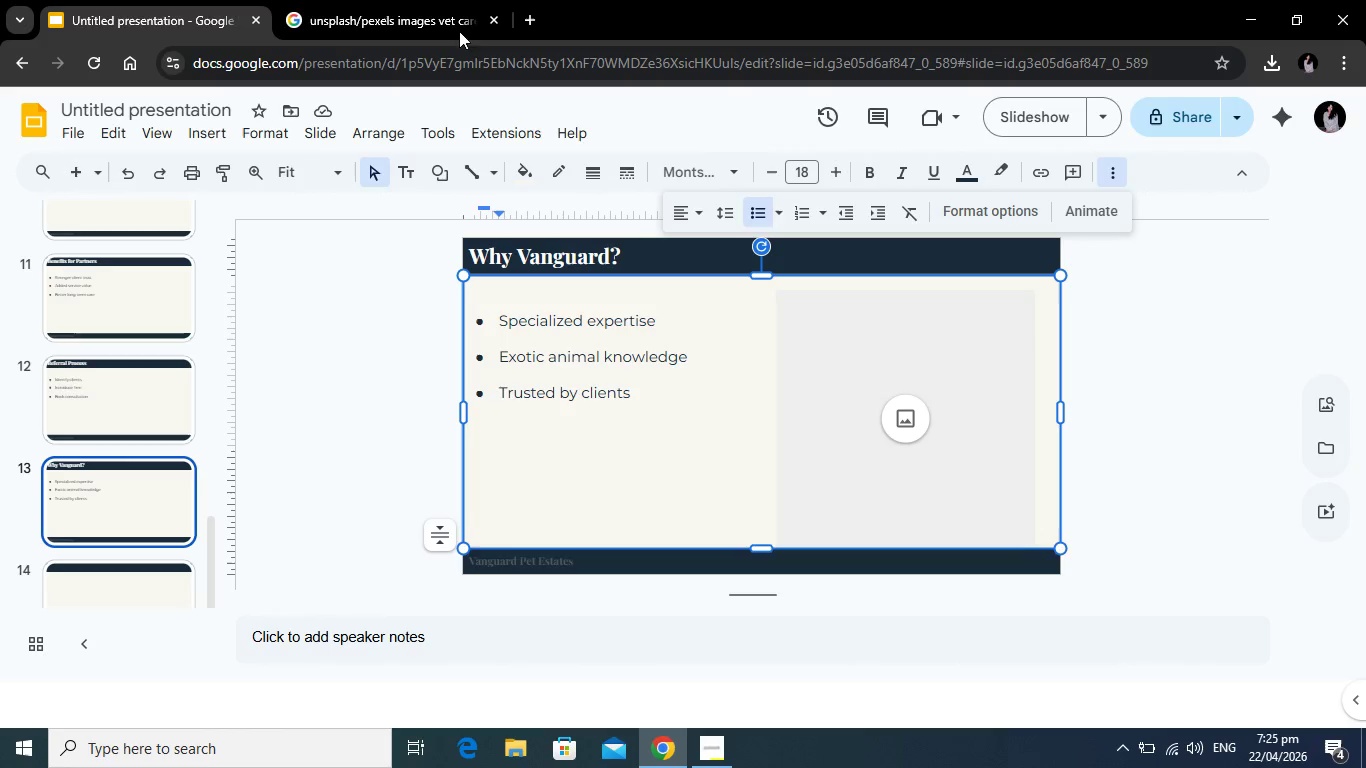 
wait(6.12)
 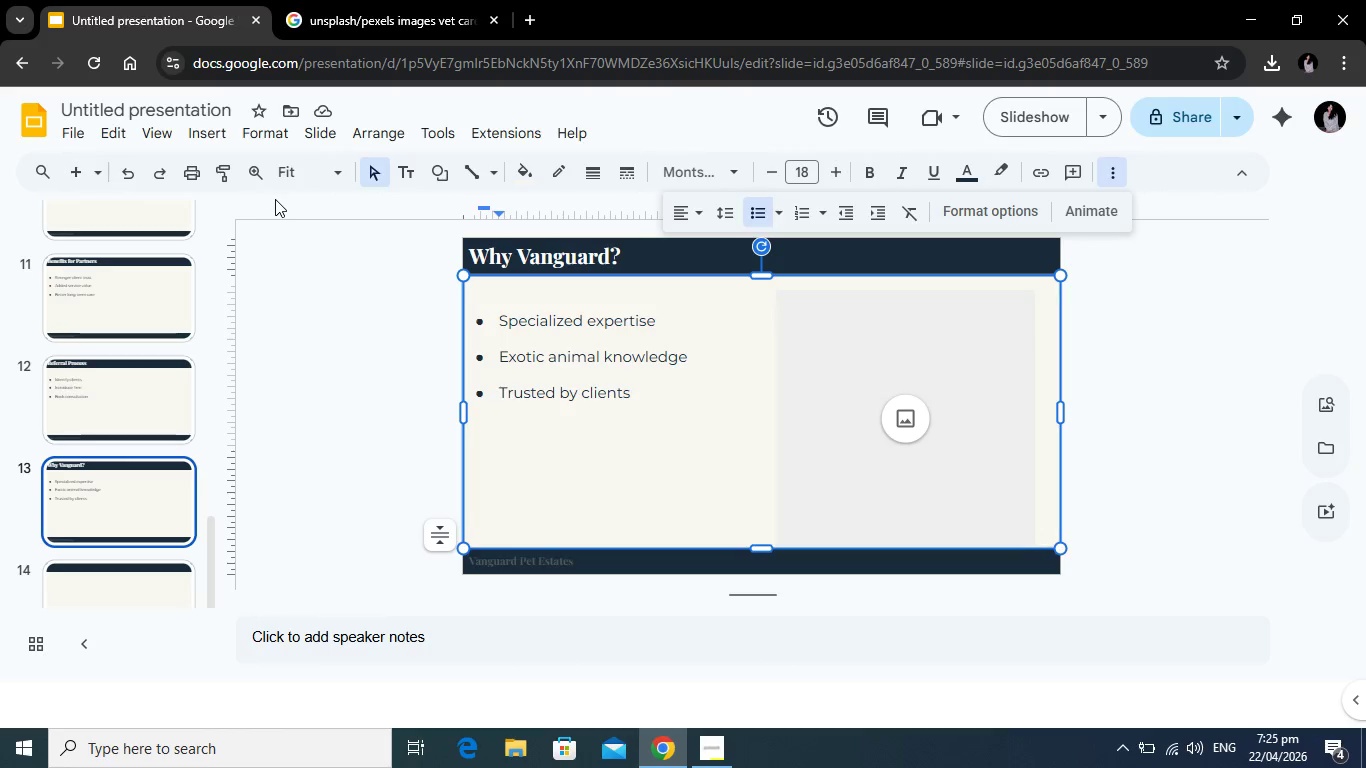 
scroll: coordinate [134, 328], scroll_direction: up, amount: 9.0
 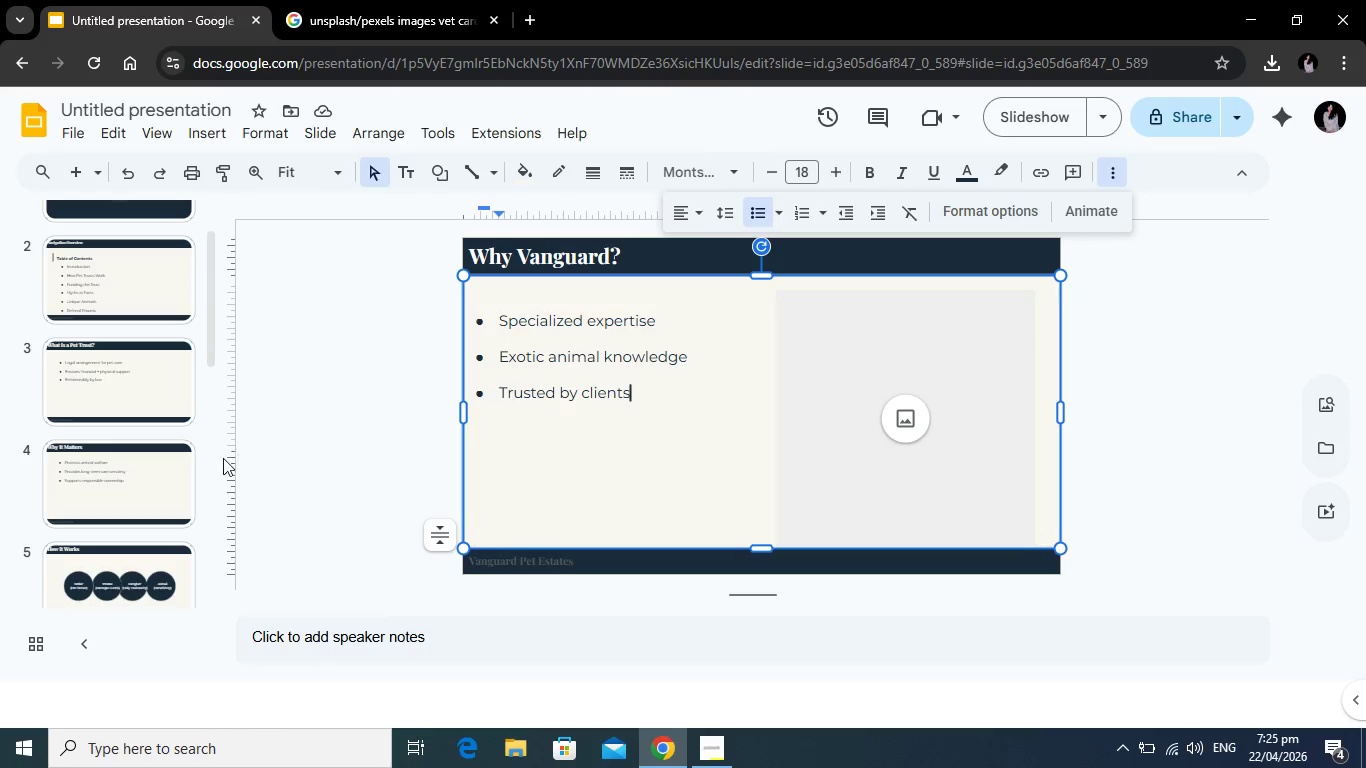 
scroll: coordinate [174, 457], scroll_direction: down, amount: 1.0
 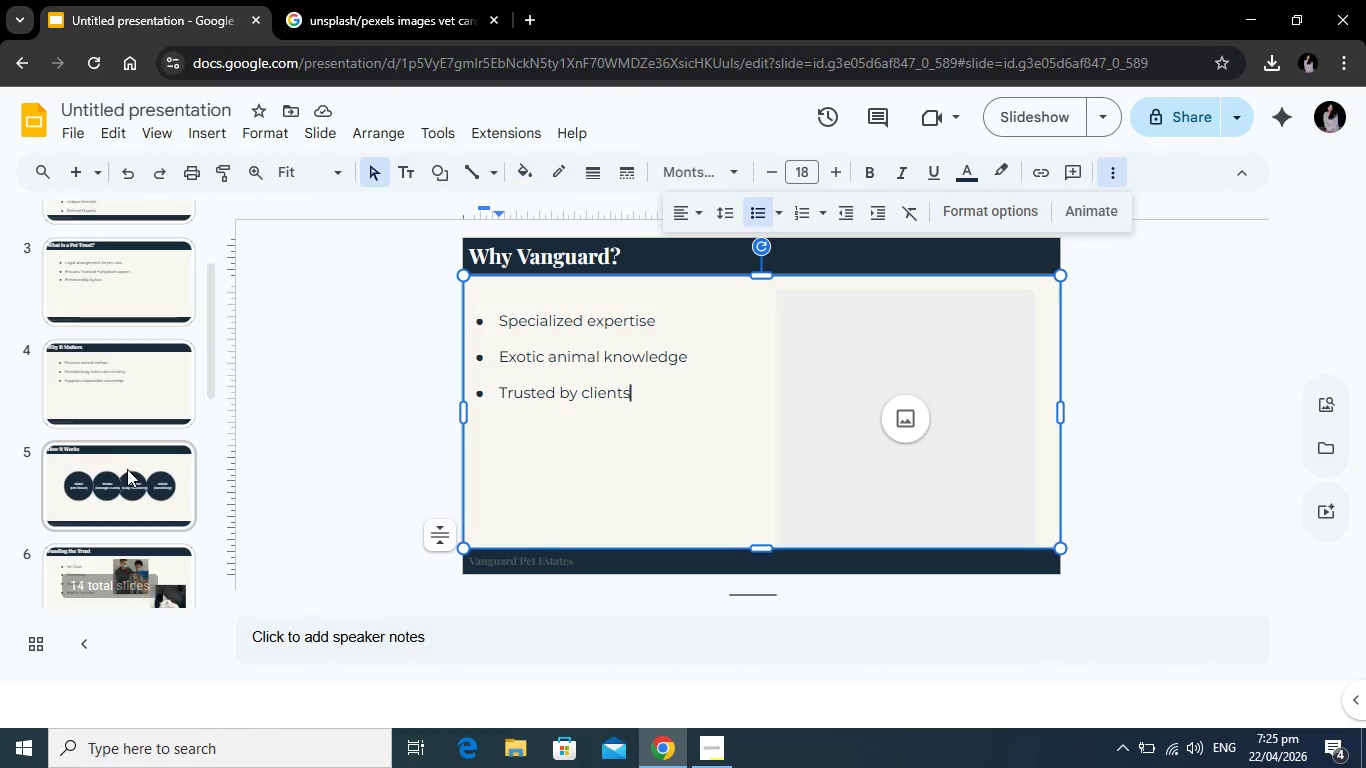 
left_click([127, 469])
 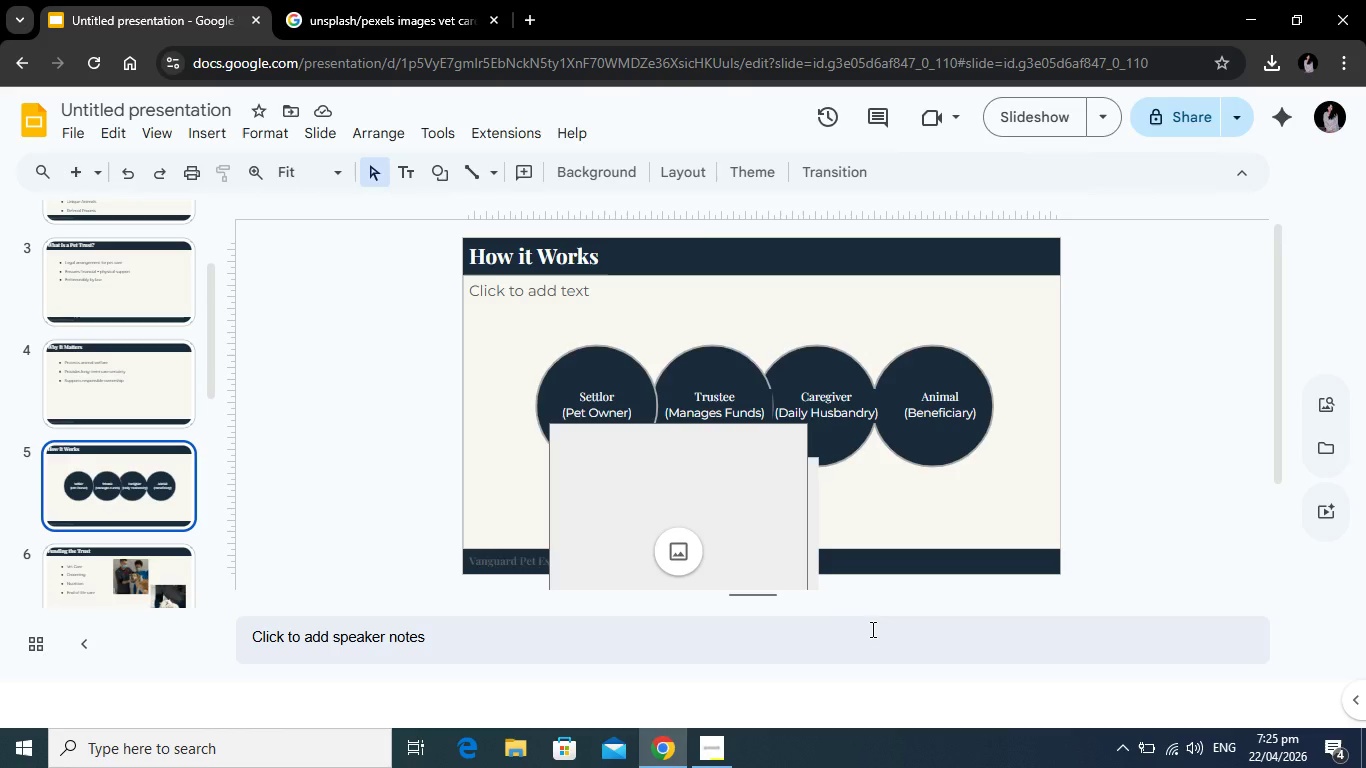 
wait(25.94)
 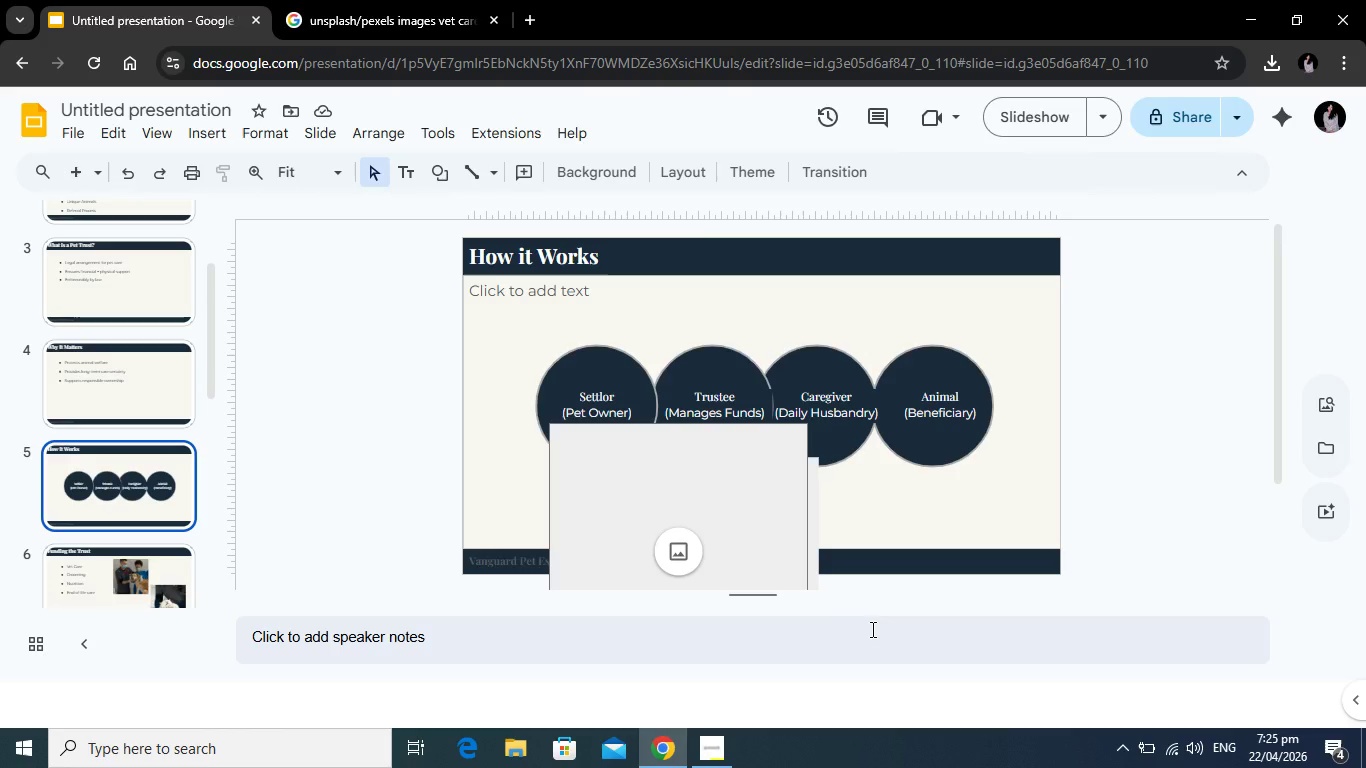 
scroll: coordinate [120, 477], scroll_direction: down, amount: 3.0
 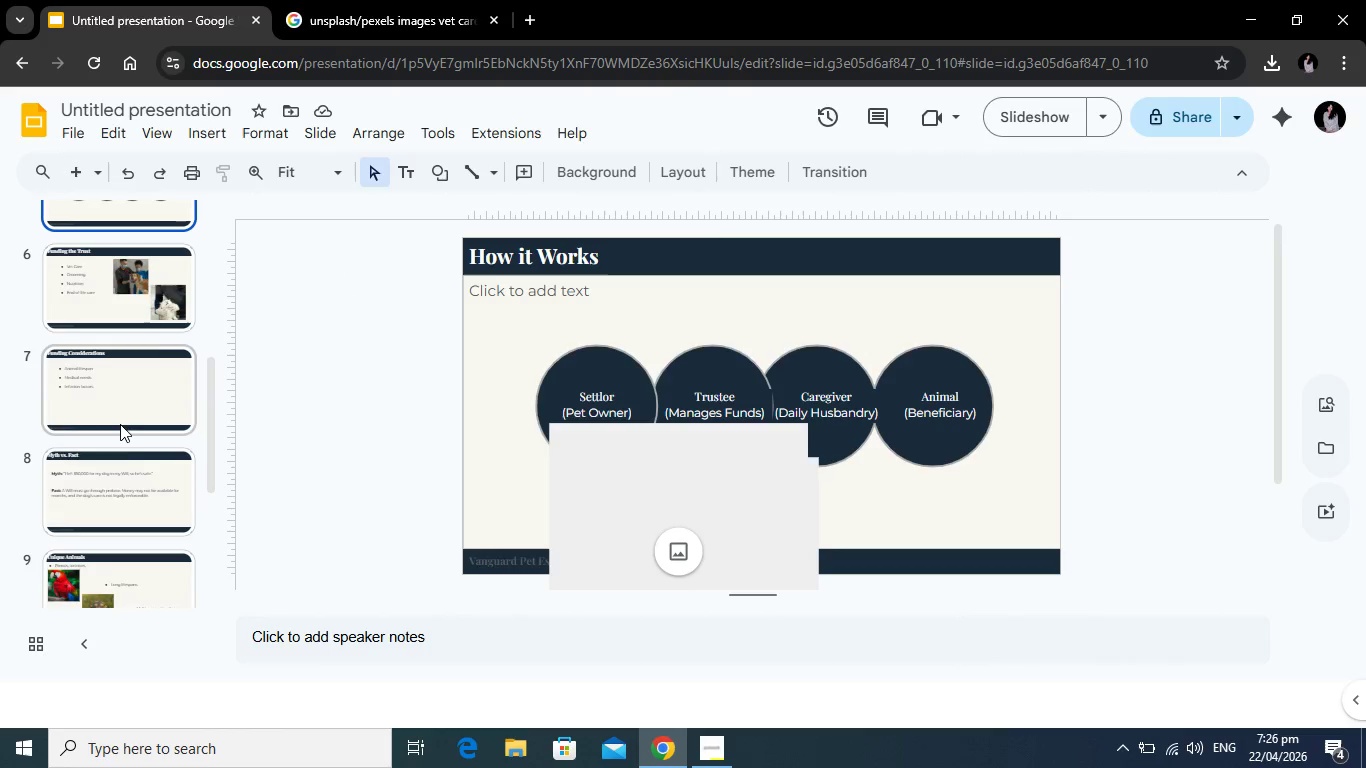 
scroll: coordinate [120, 428], scroll_direction: up, amount: 2.0
 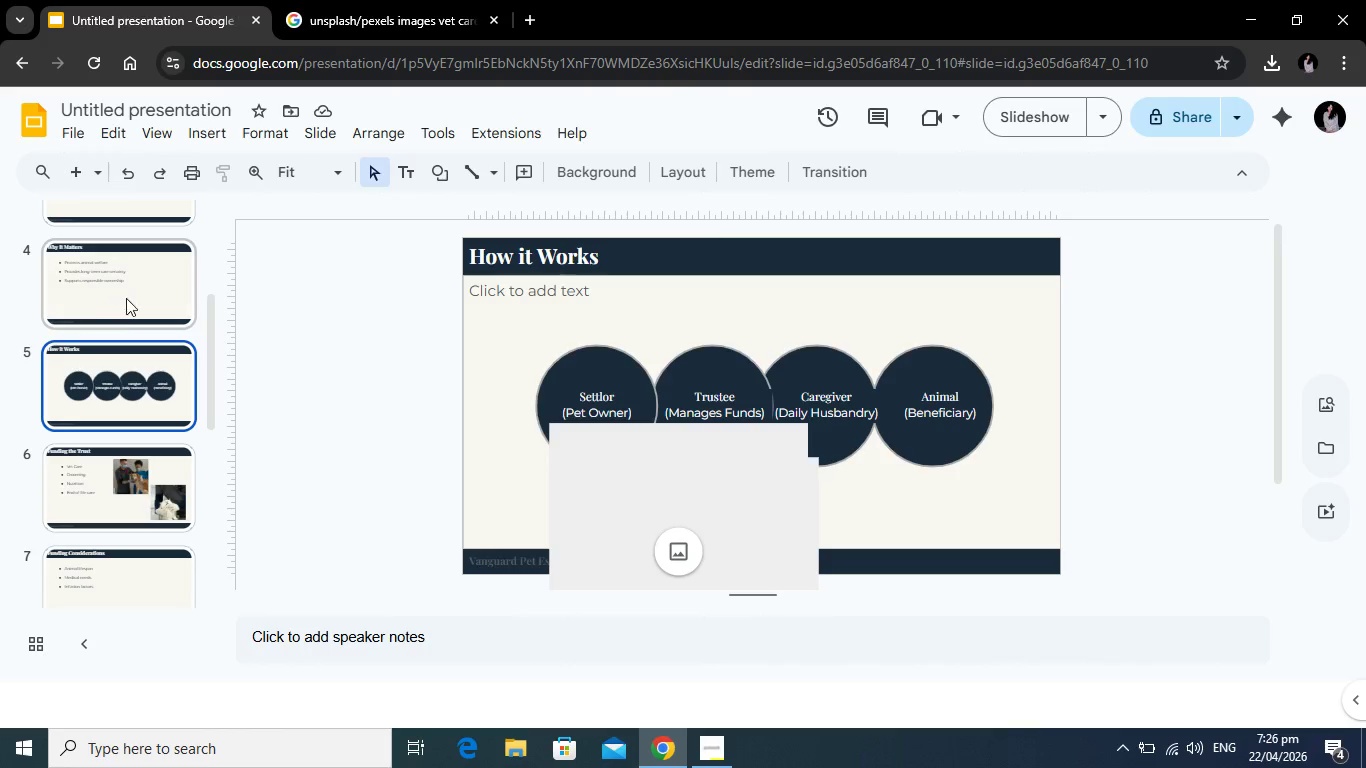 
wait(13.06)
 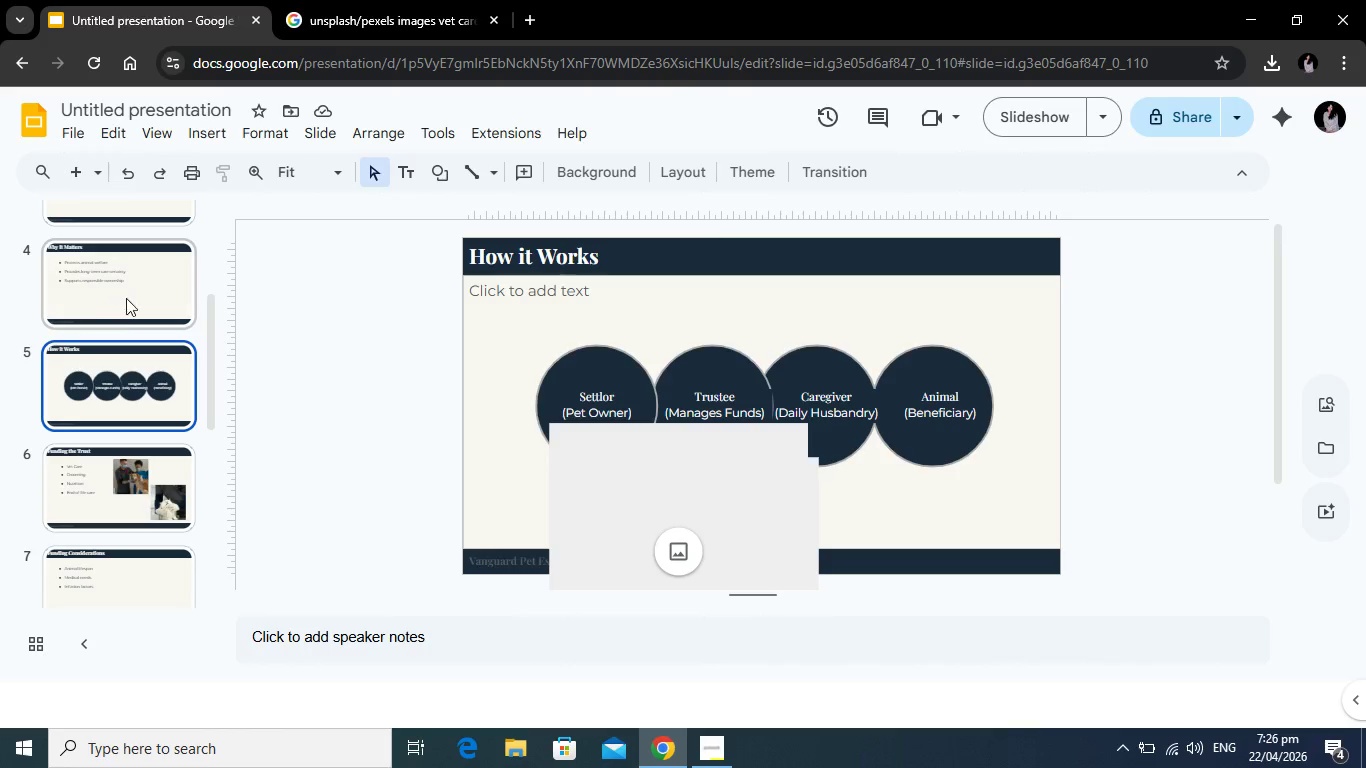 
left_click([151, 486])
 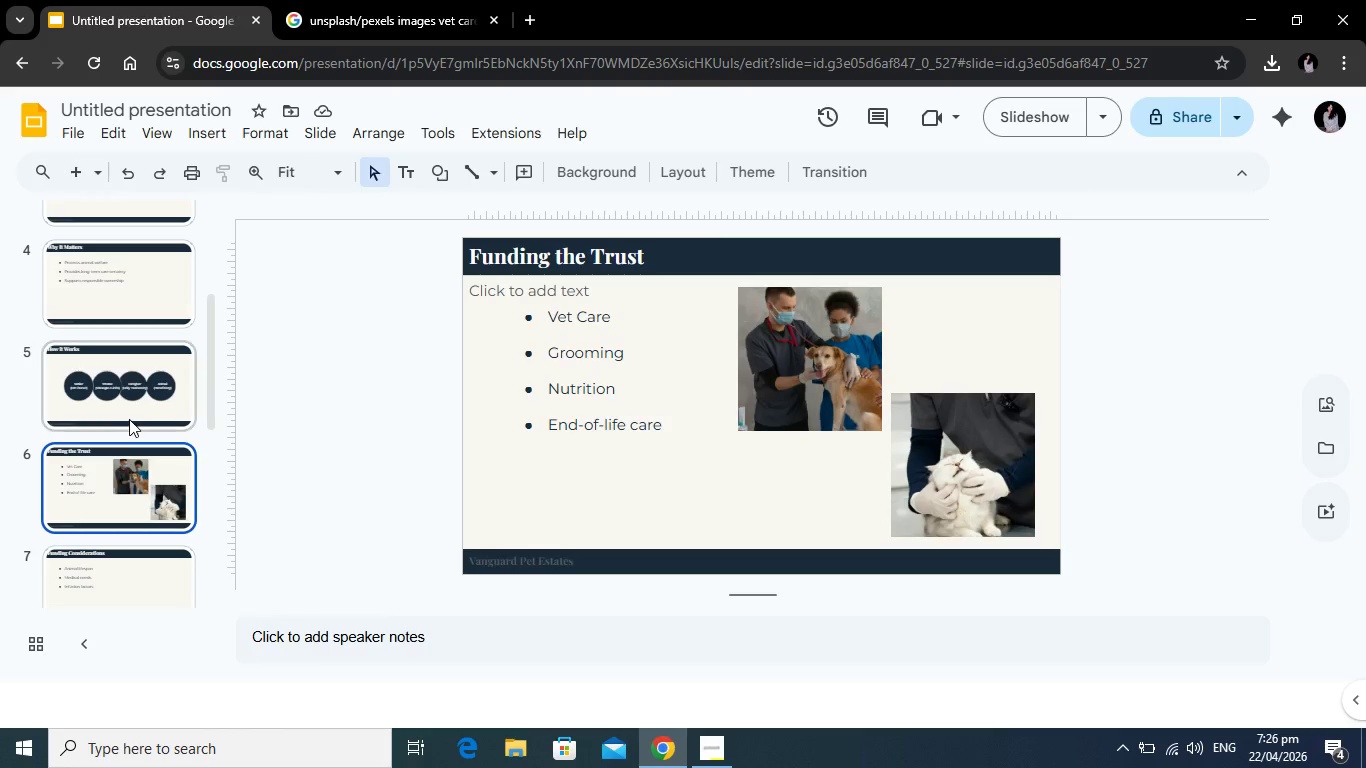 
scroll: coordinate [122, 417], scroll_direction: down, amount: 1.0
 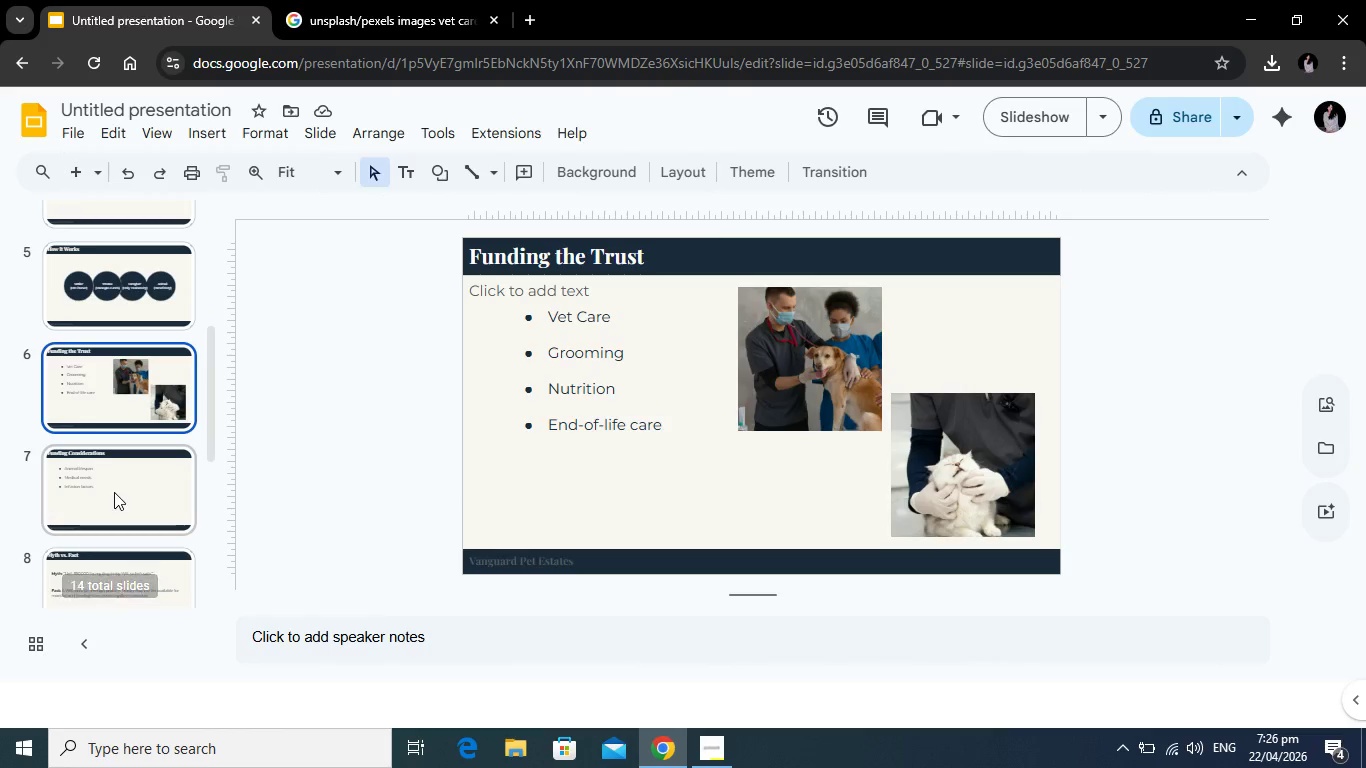 
left_click([114, 492])
 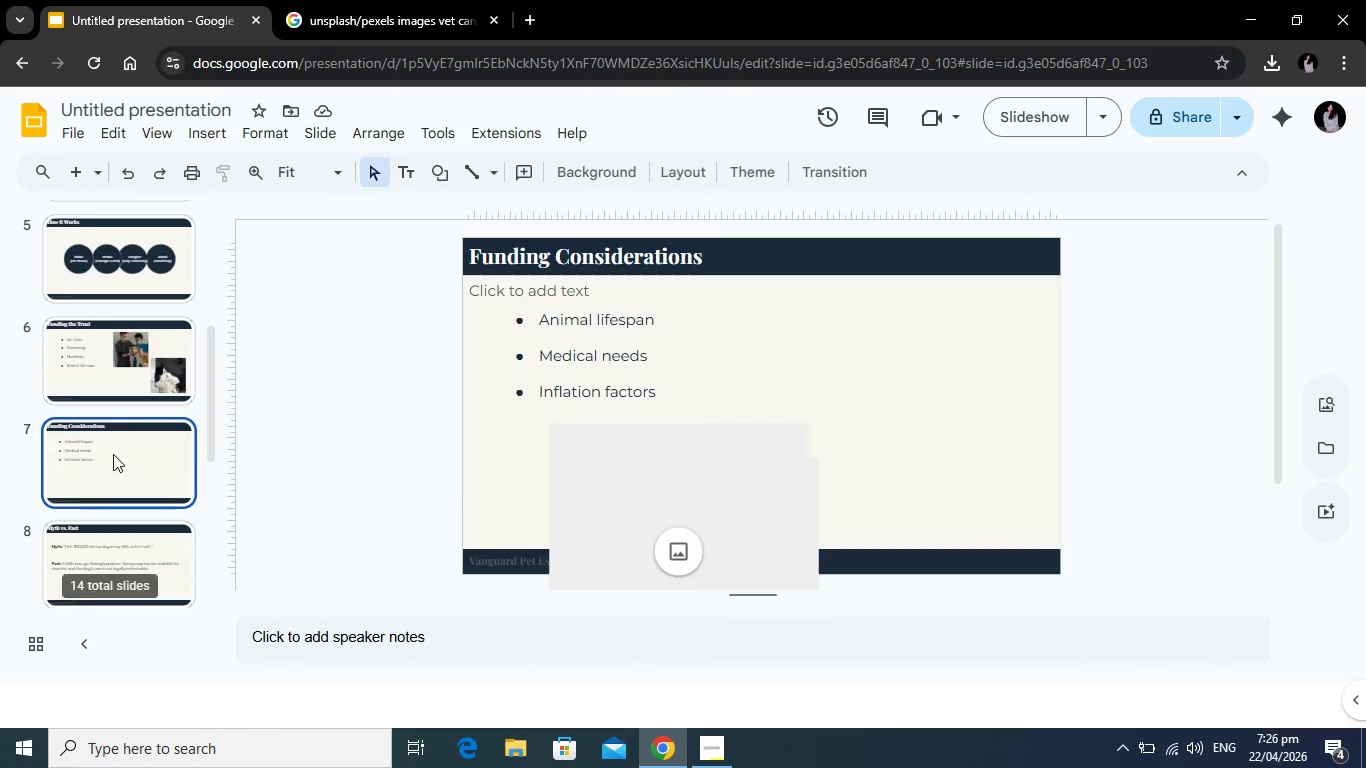 
scroll: coordinate [113, 453], scroll_direction: down, amount: 3.0
 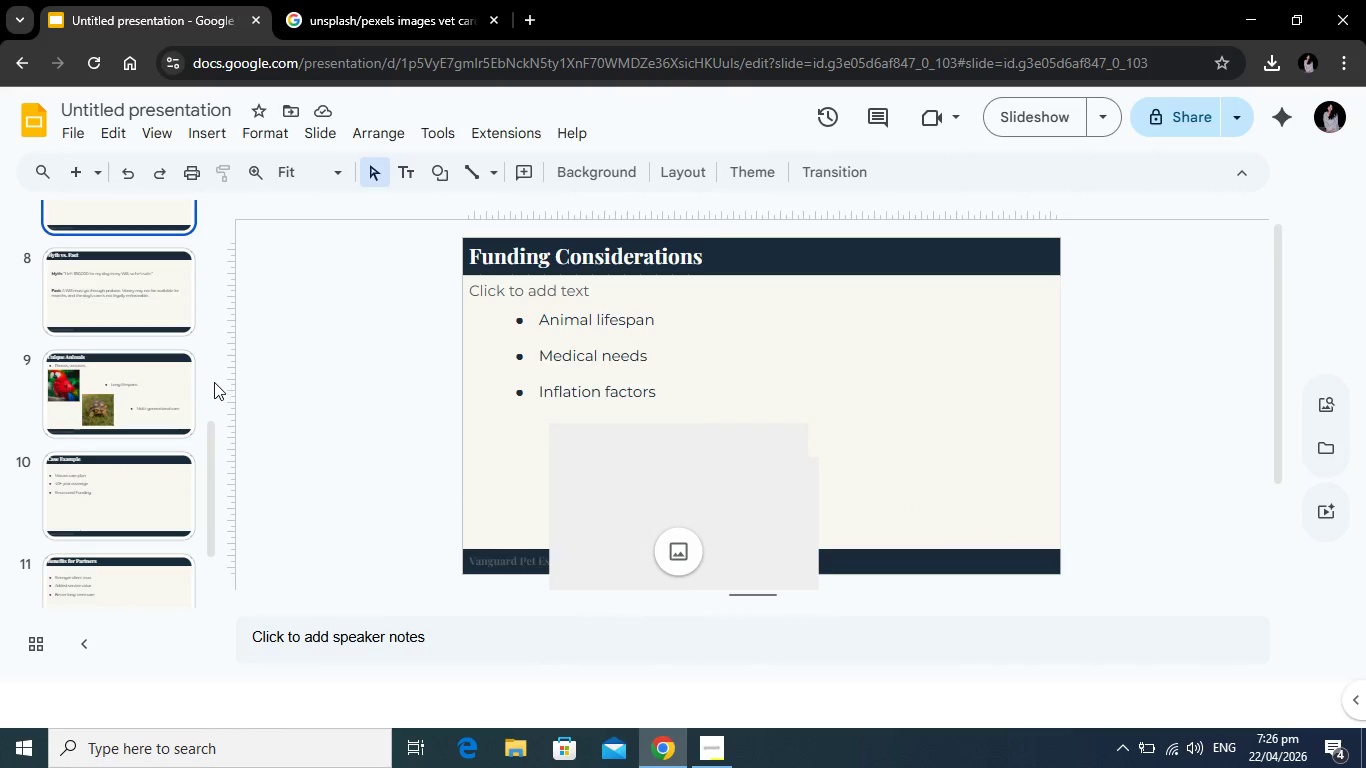 
wait(11.17)
 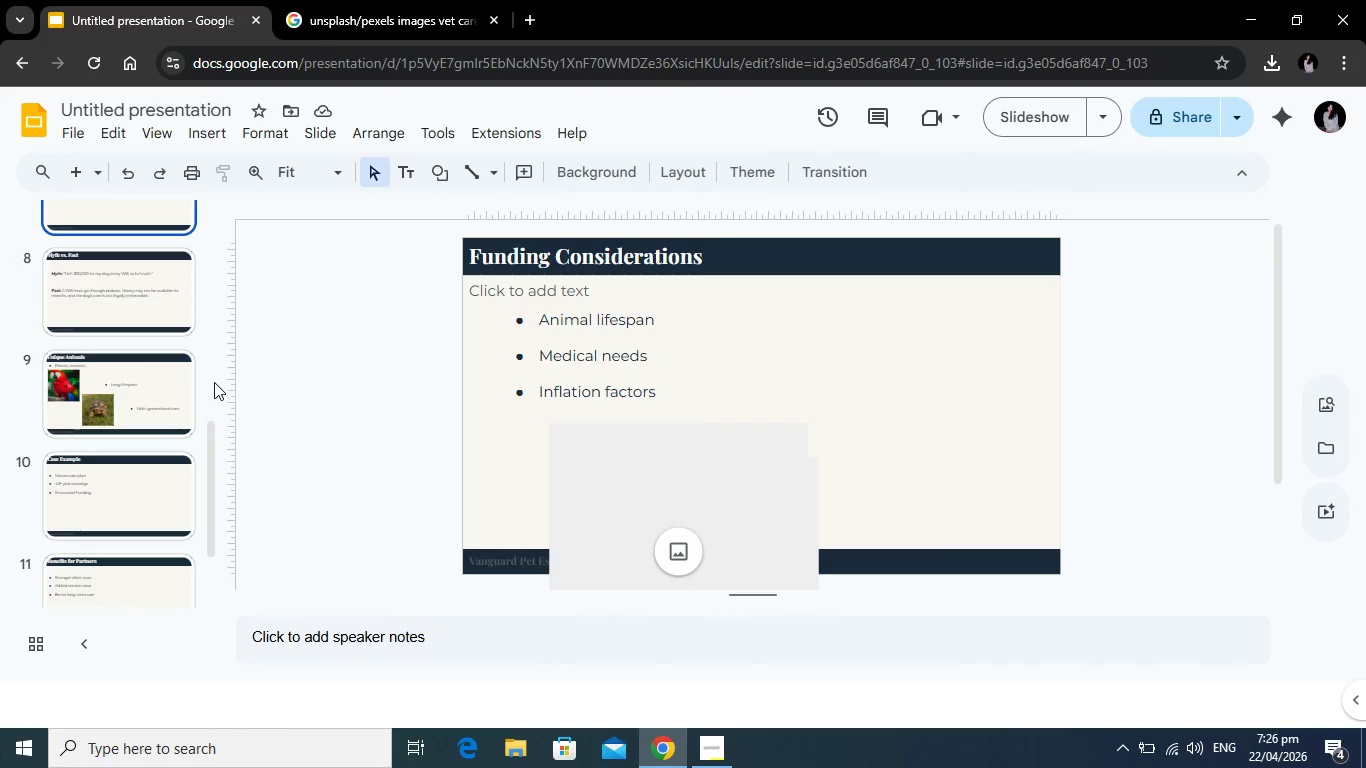 
scroll: coordinate [168, 372], scroll_direction: up, amount: 8.0
 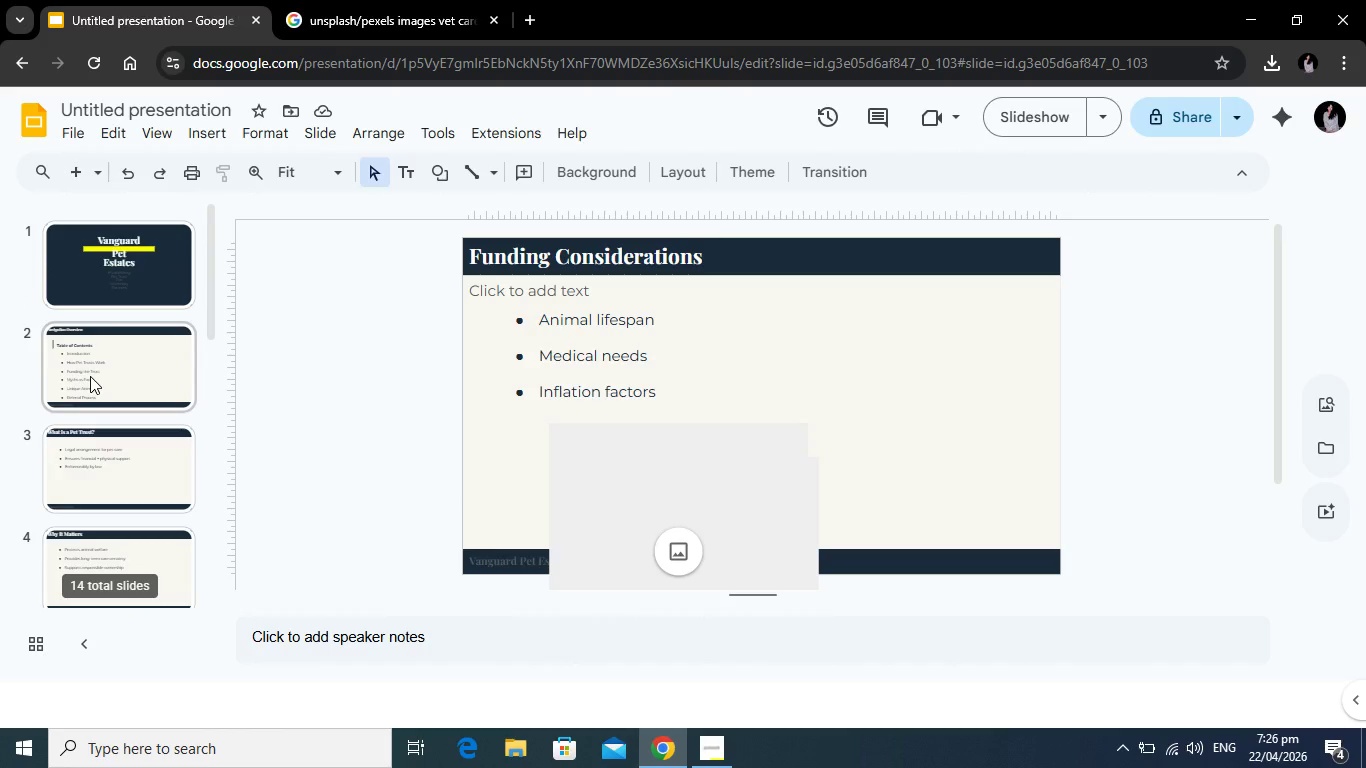 
left_click([90, 376])
 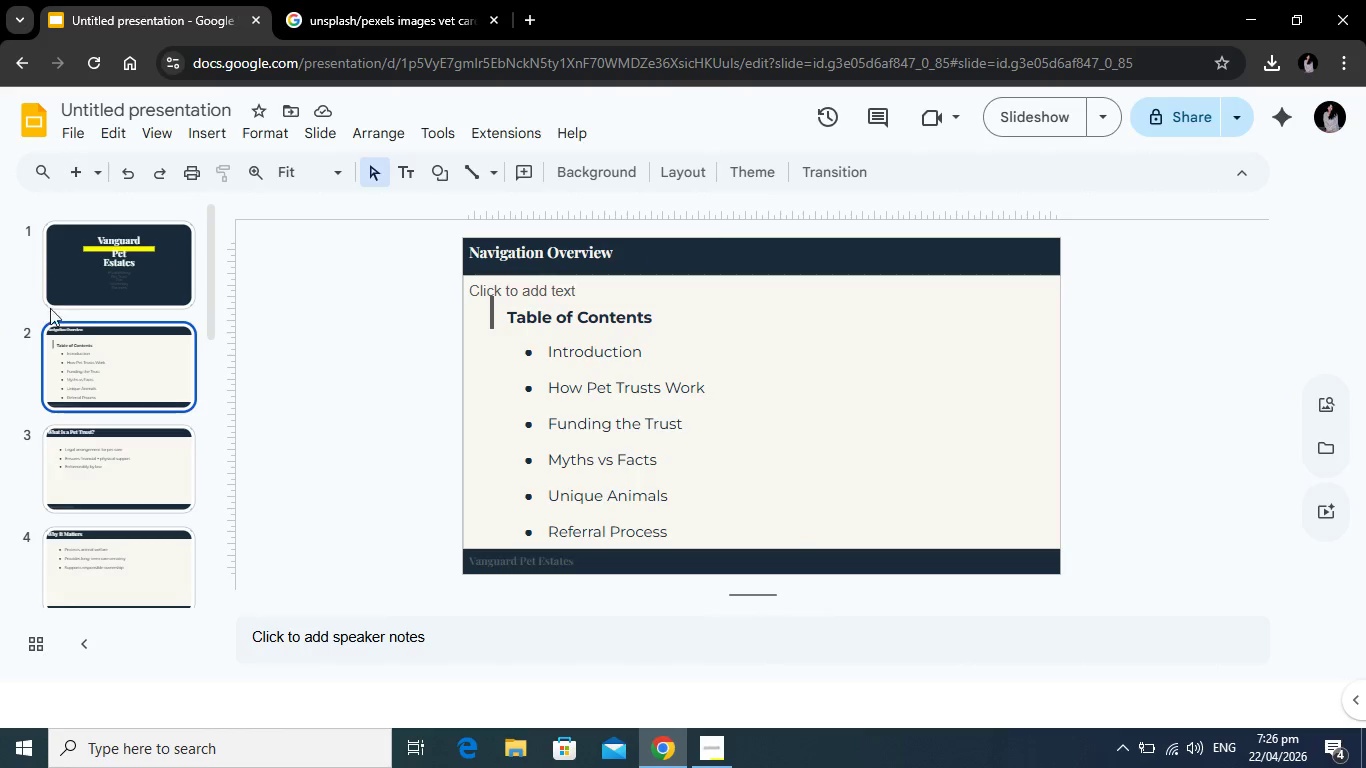 
wait(6.08)
 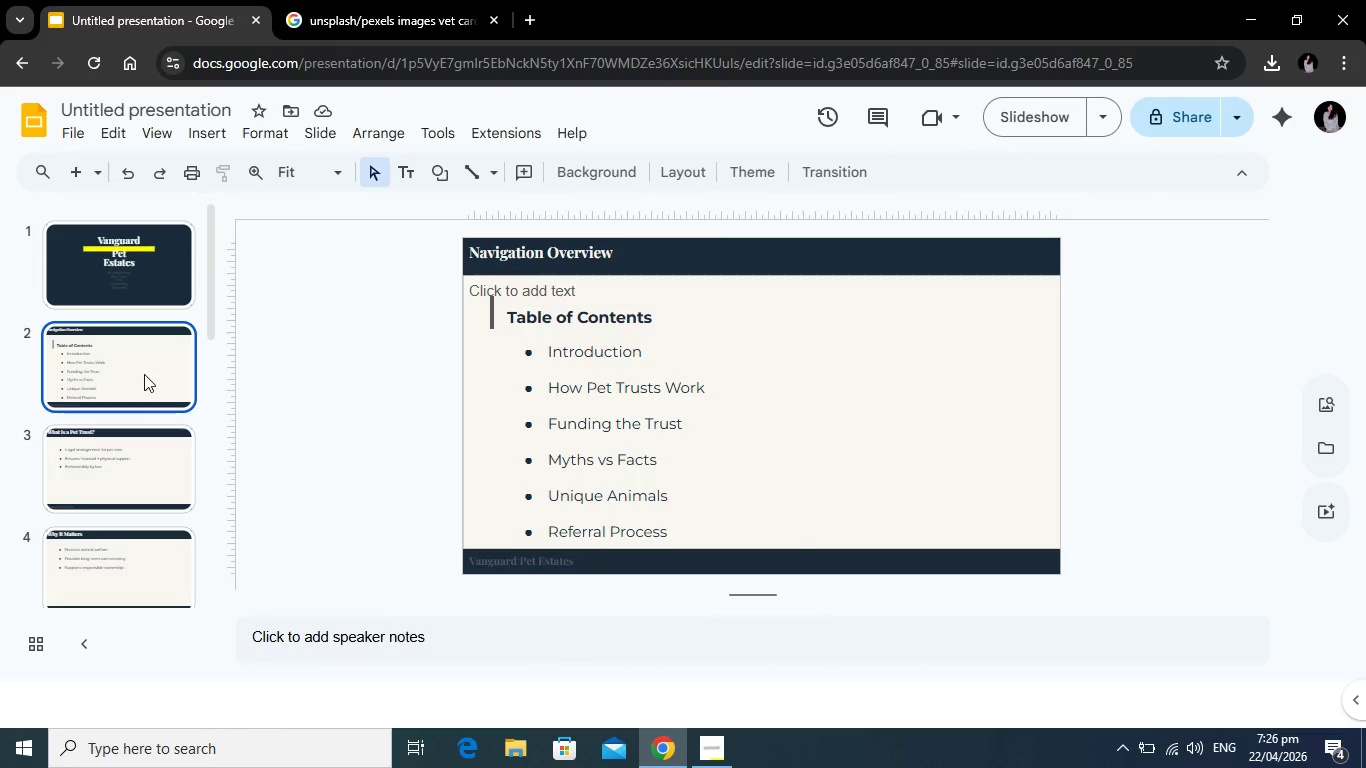 
scroll: coordinate [203, 399], scroll_direction: down, amount: 1.0
 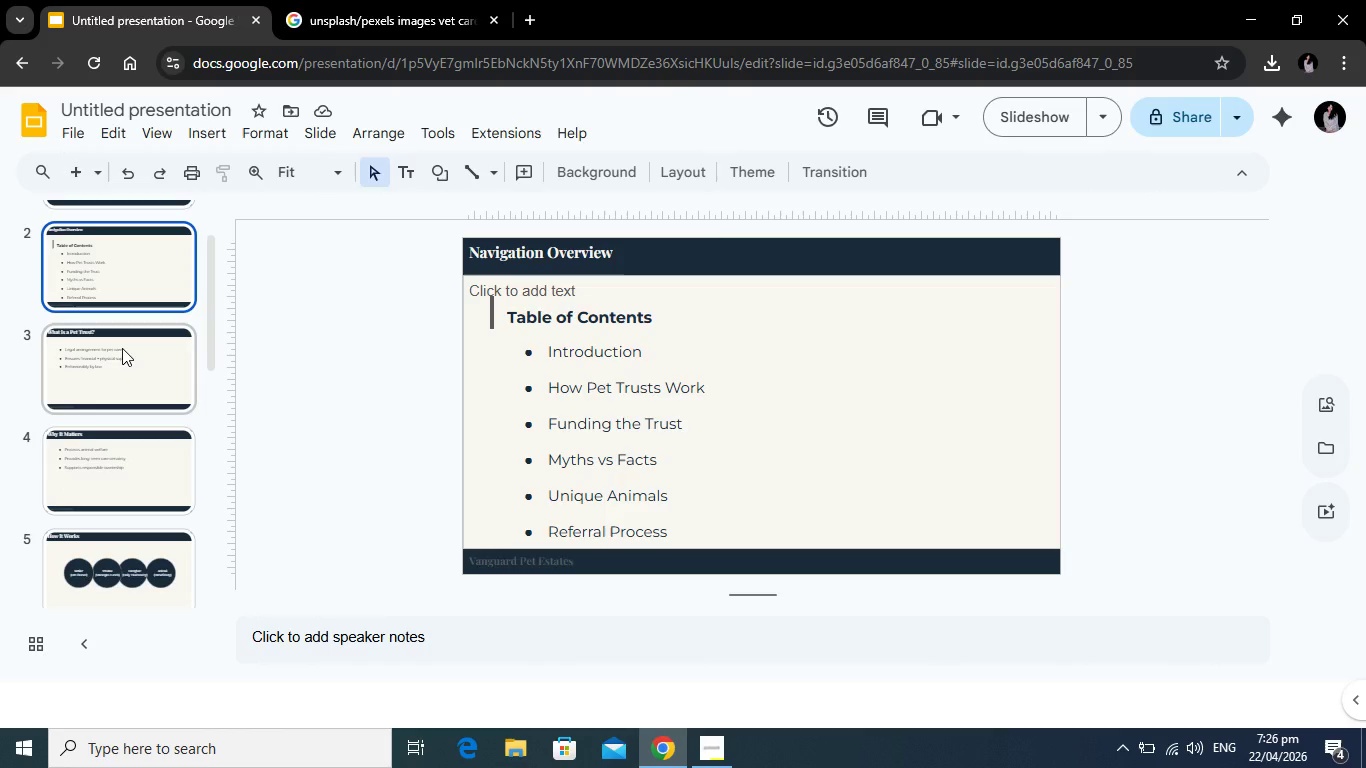 
left_click([122, 348])
 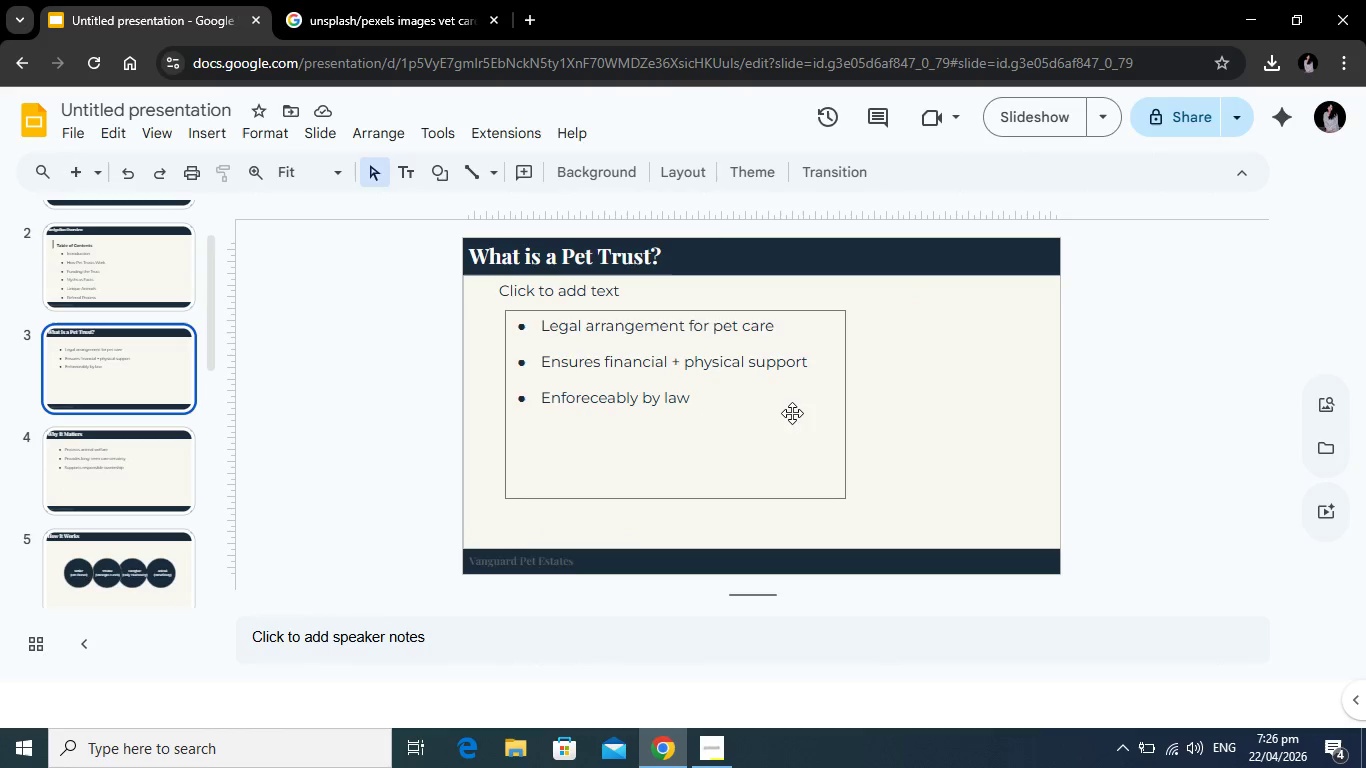 
wait(8.84)
 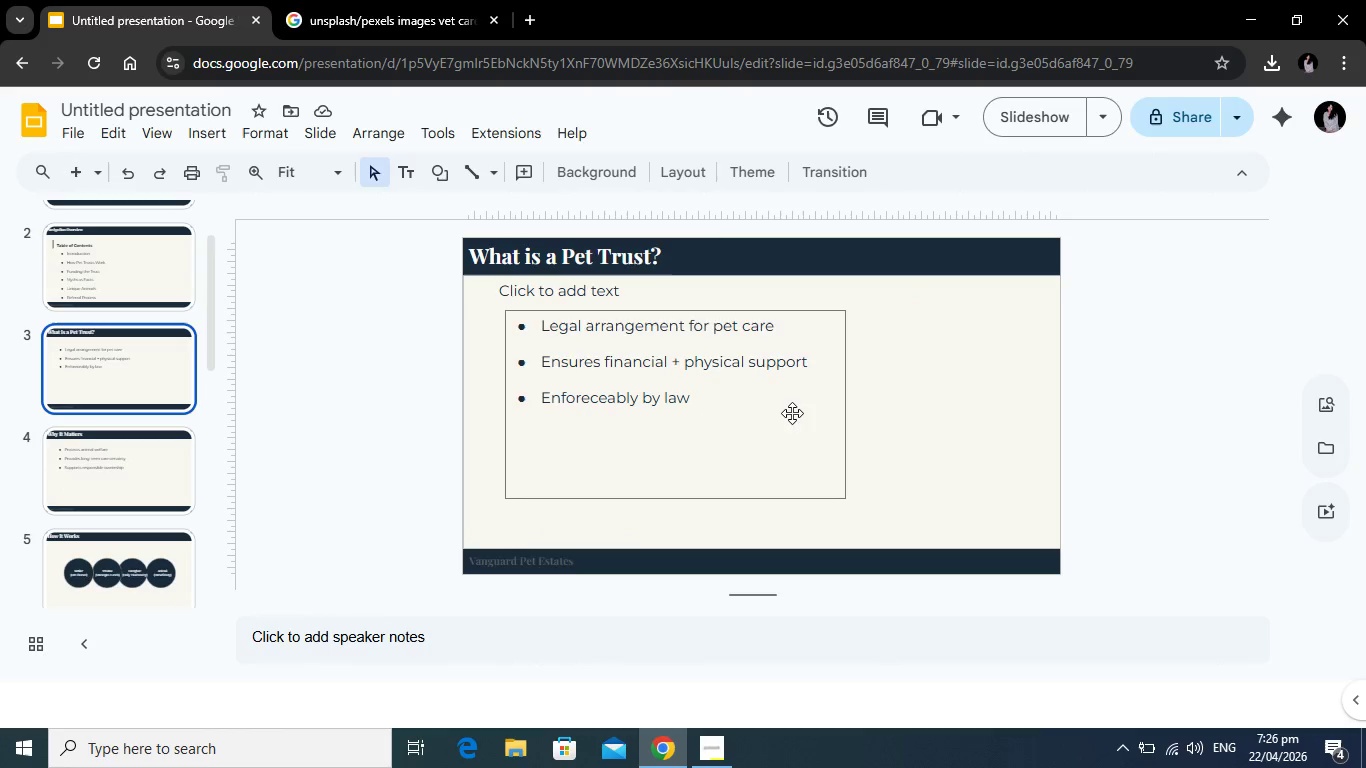 
left_click([104, 277])
 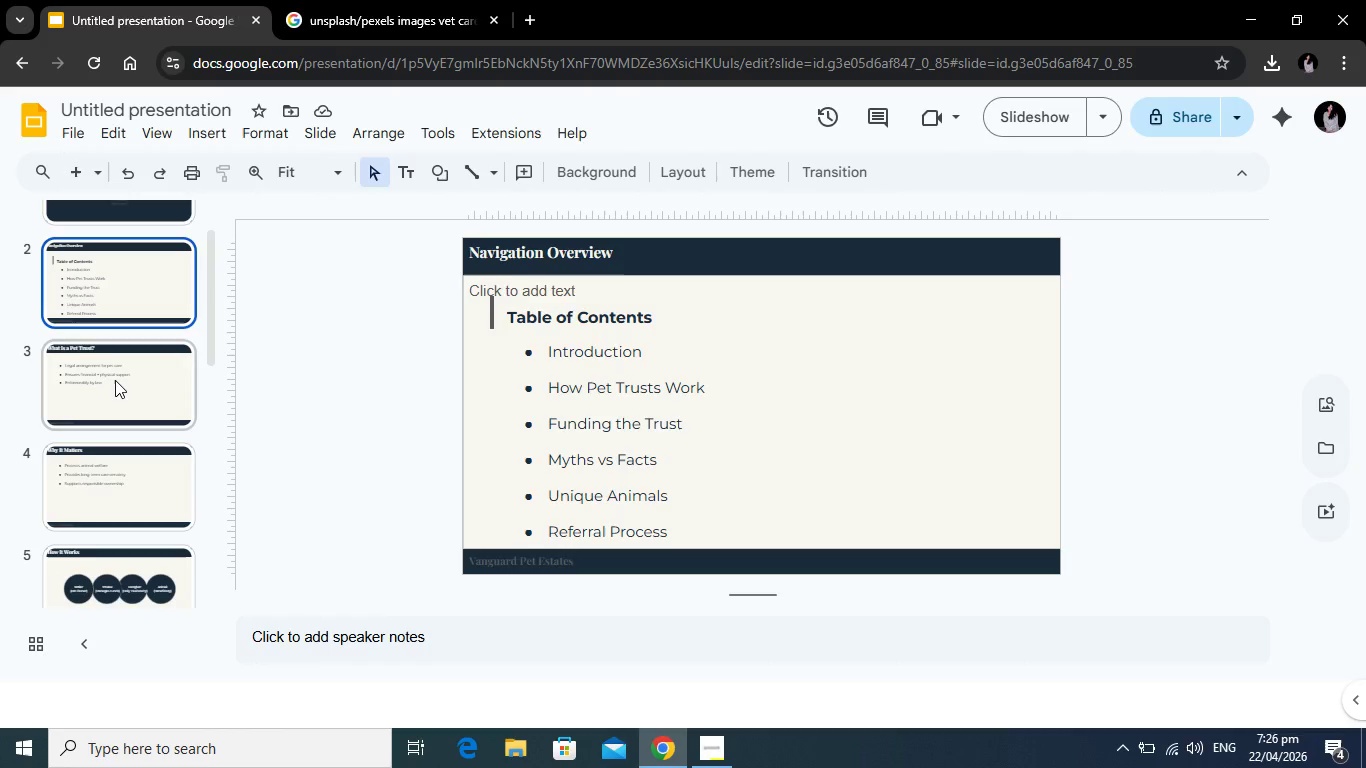 
left_click([115, 380])
 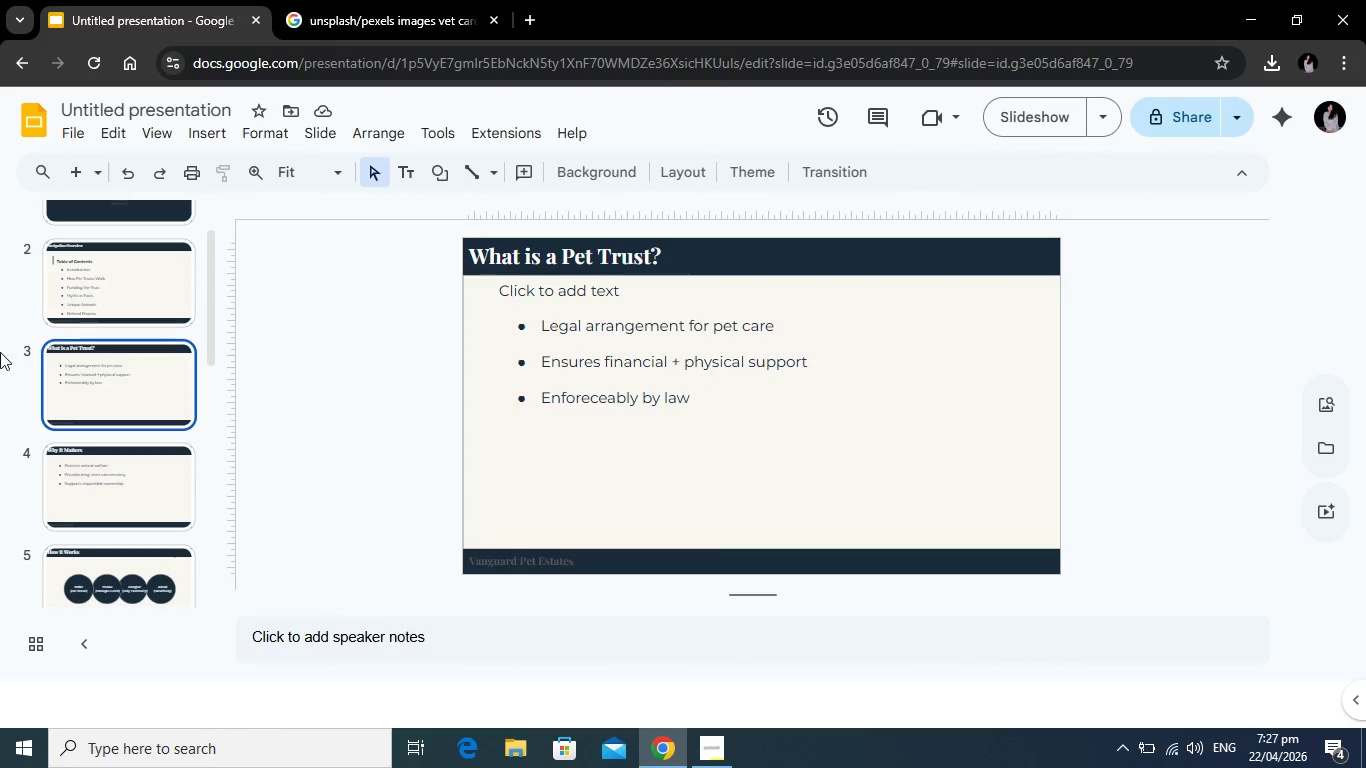 
wait(13.25)
 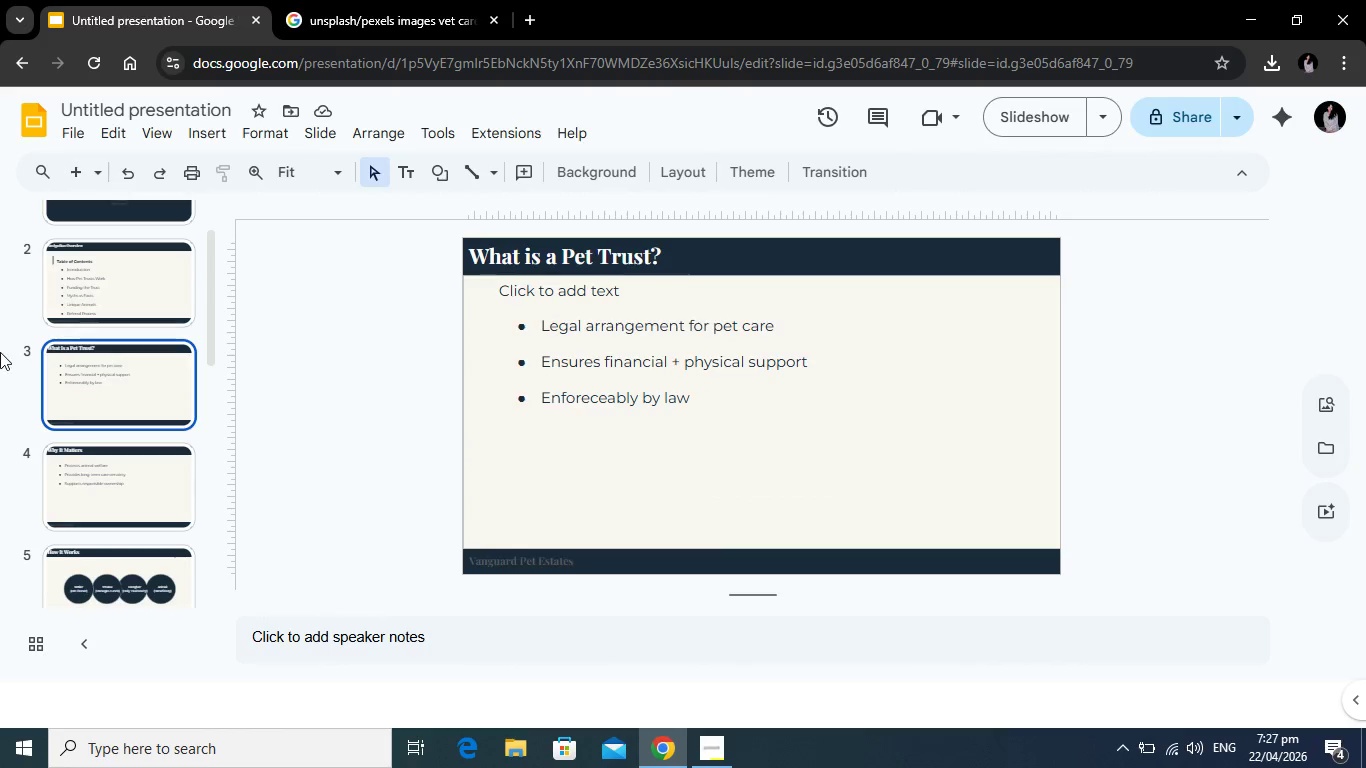 
scroll: coordinate [113, 372], scroll_direction: down, amount: 9.0
 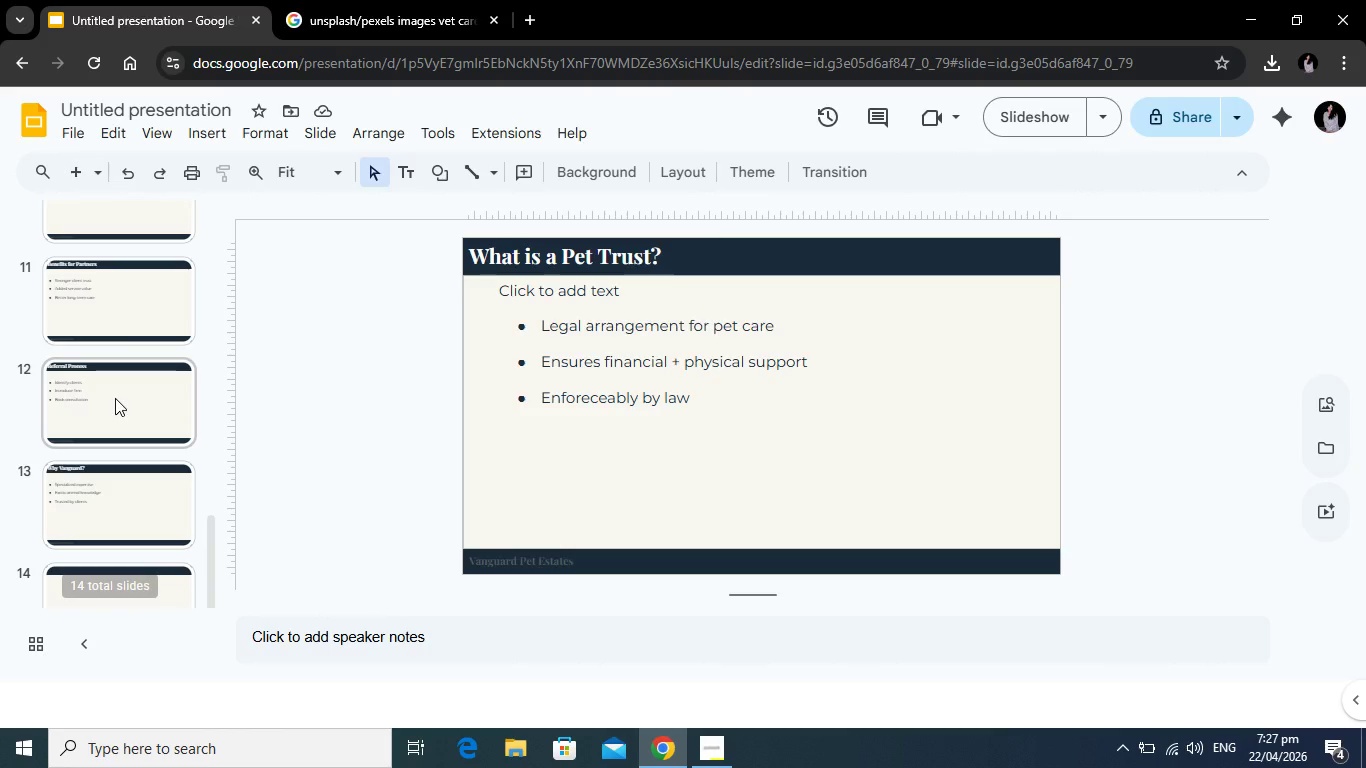 
left_click([115, 398])
 